 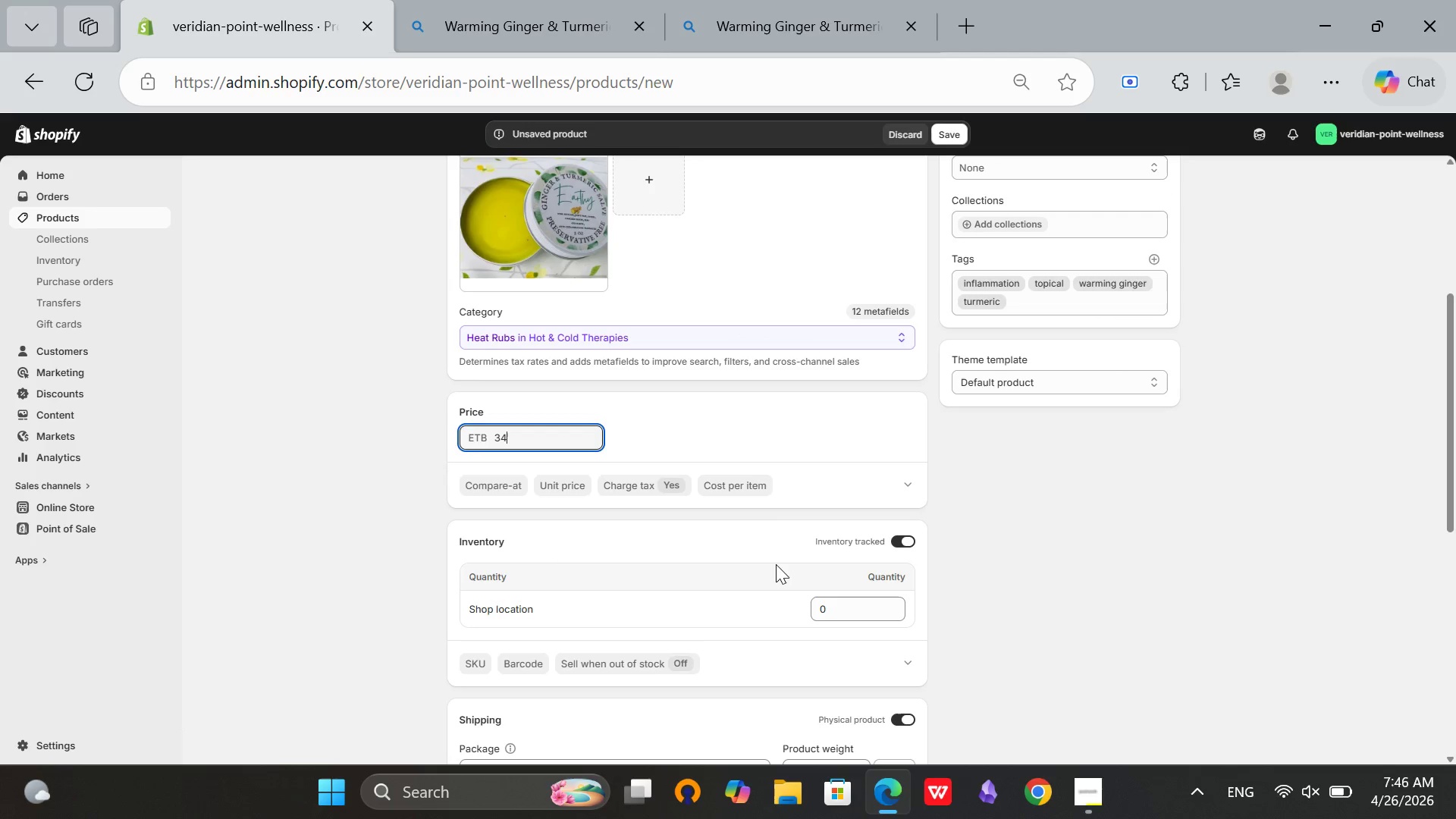 
left_click([824, 601])
 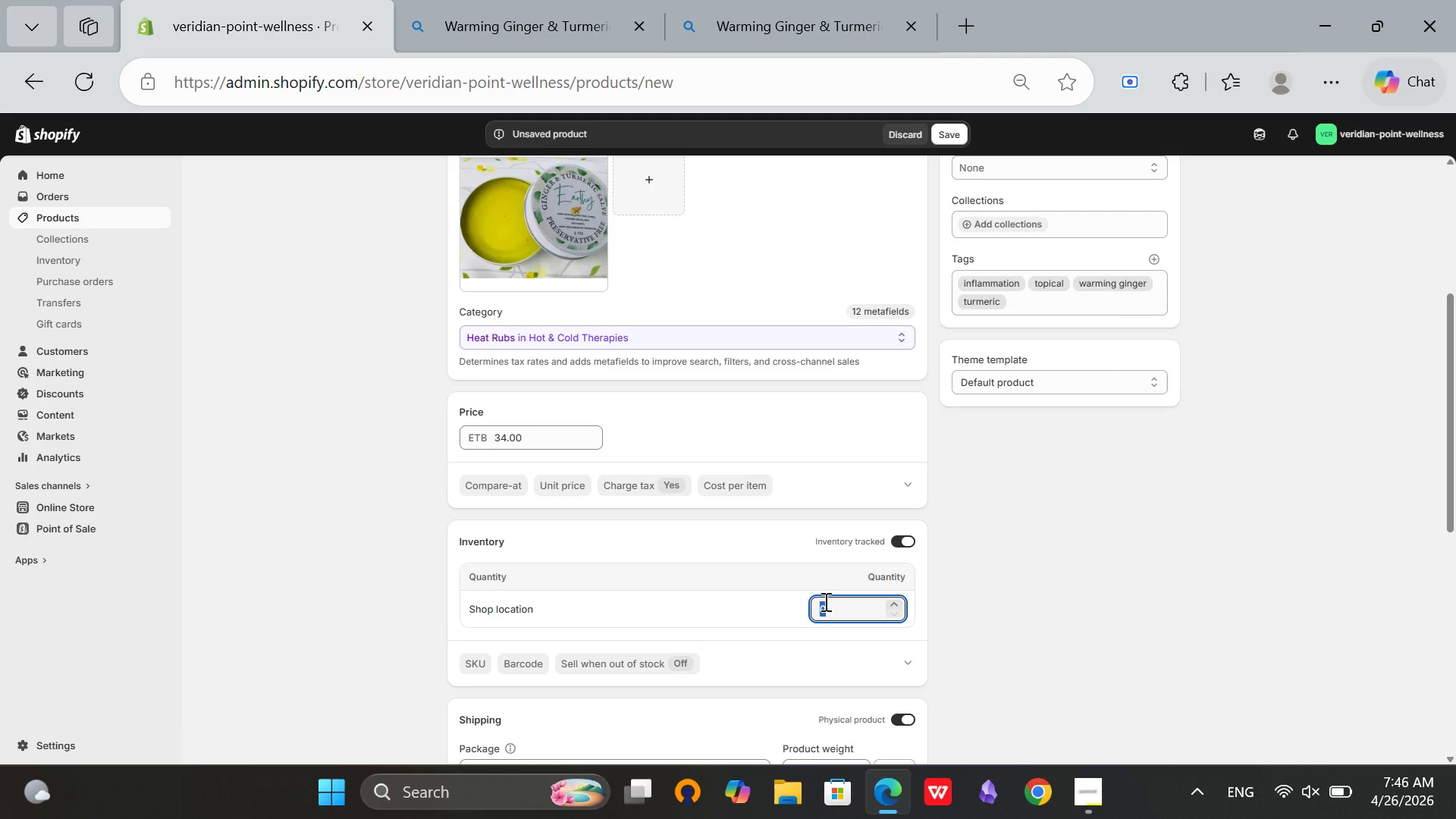 
type(10)
 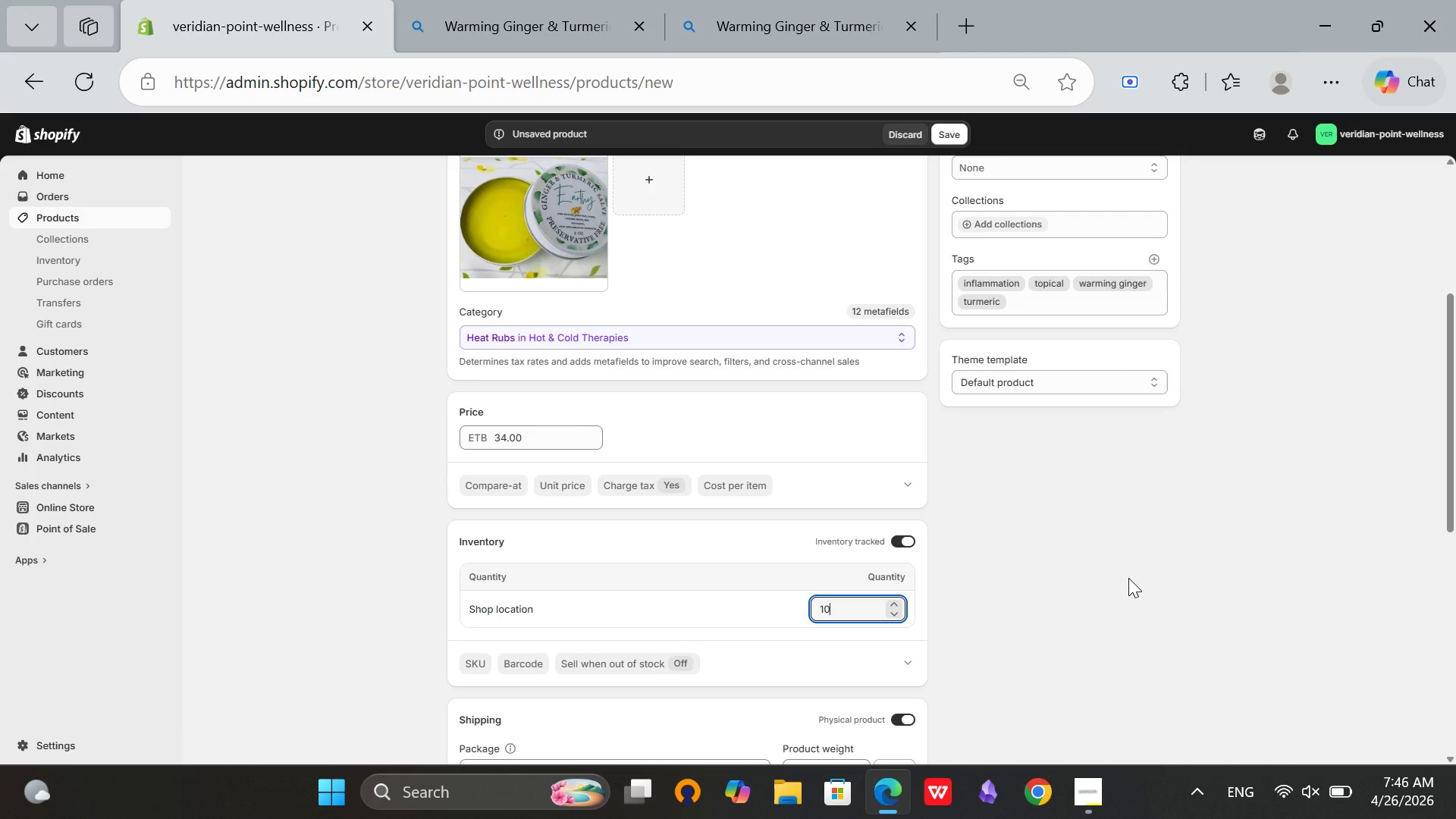 
left_click([1128, 578])
 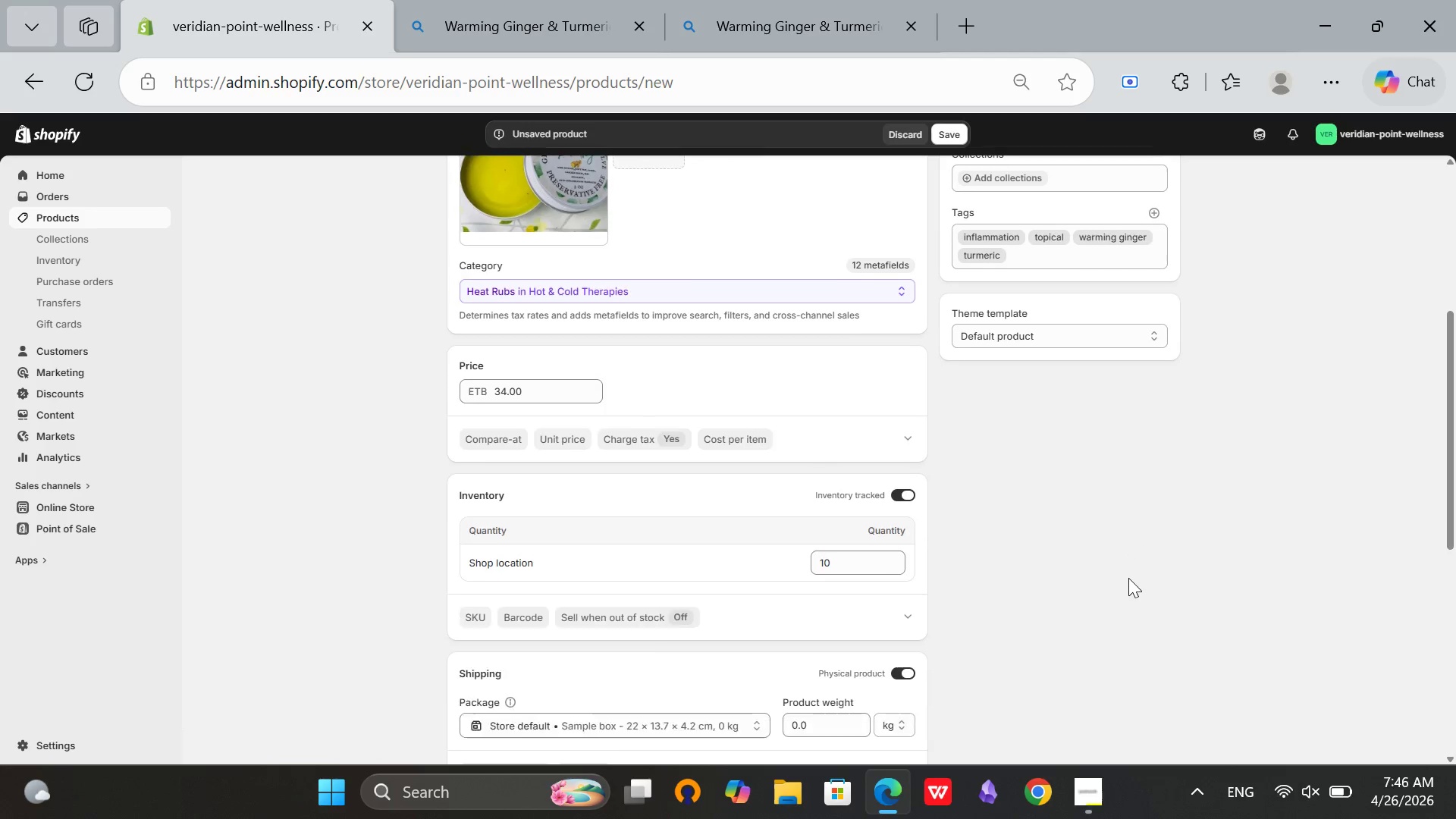 
scroll: coordinate [1128, 578], scroll_direction: down, amount: 3.0
 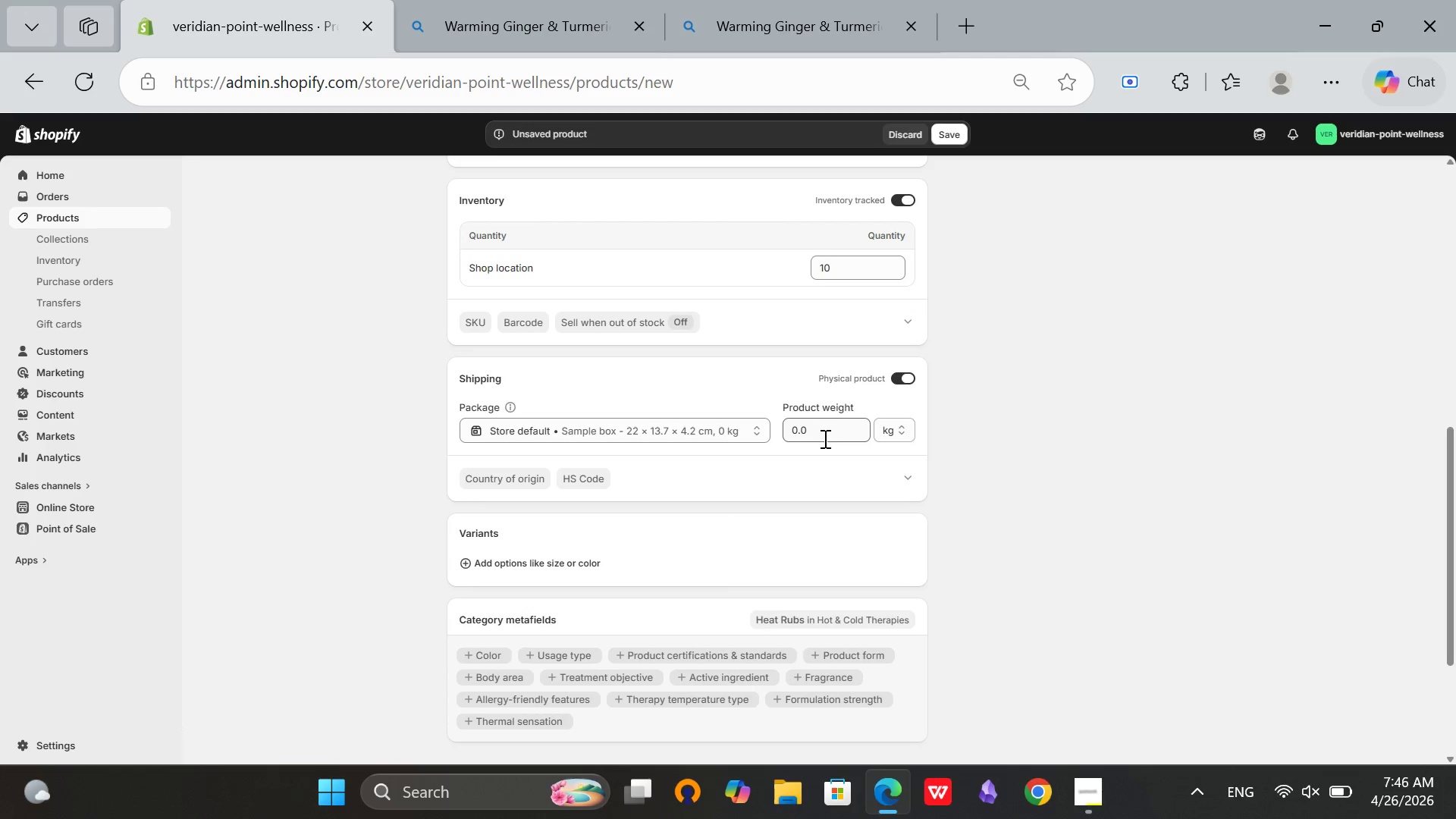 
left_click([826, 435])
 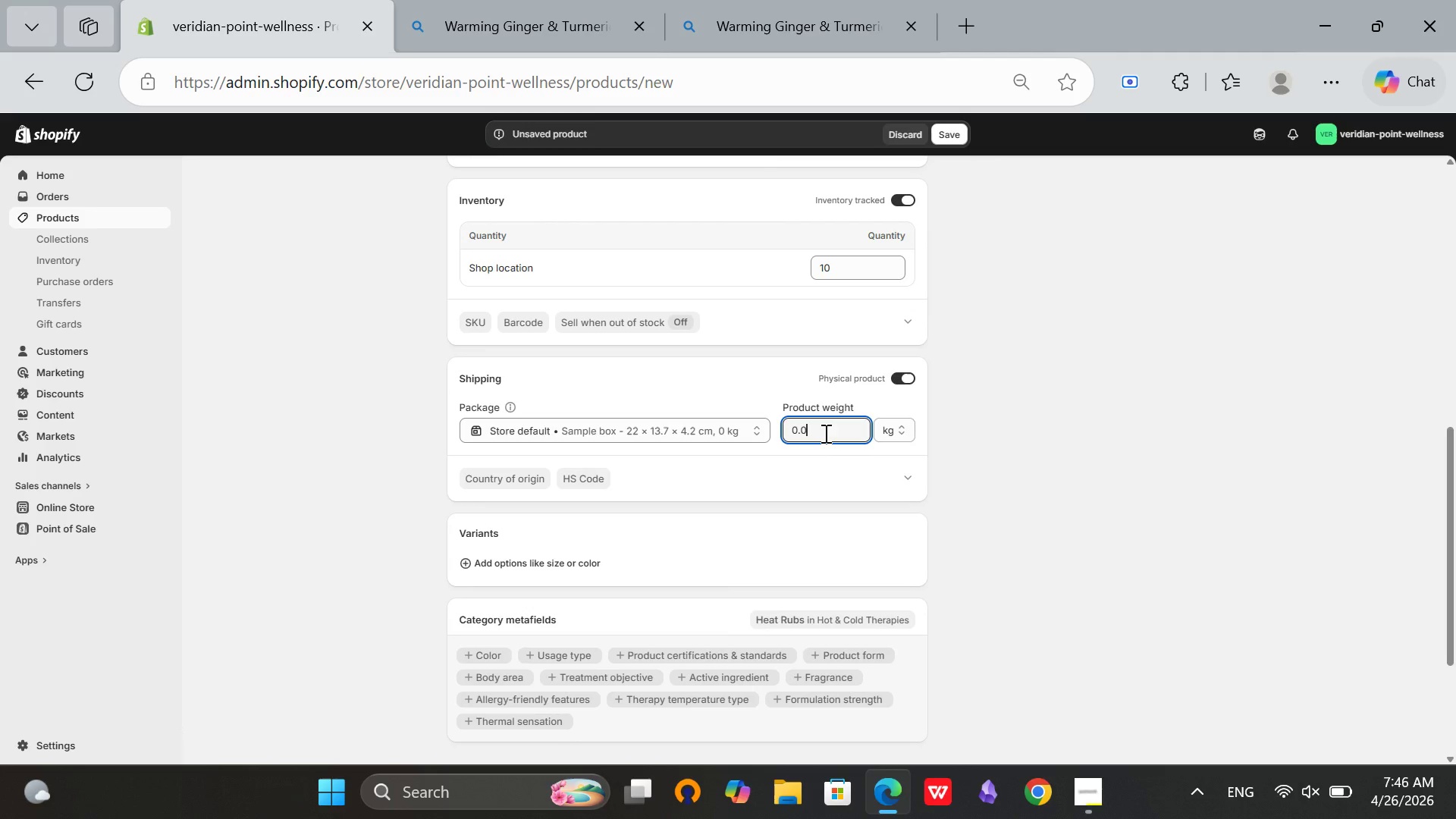 
key(Backspace)
 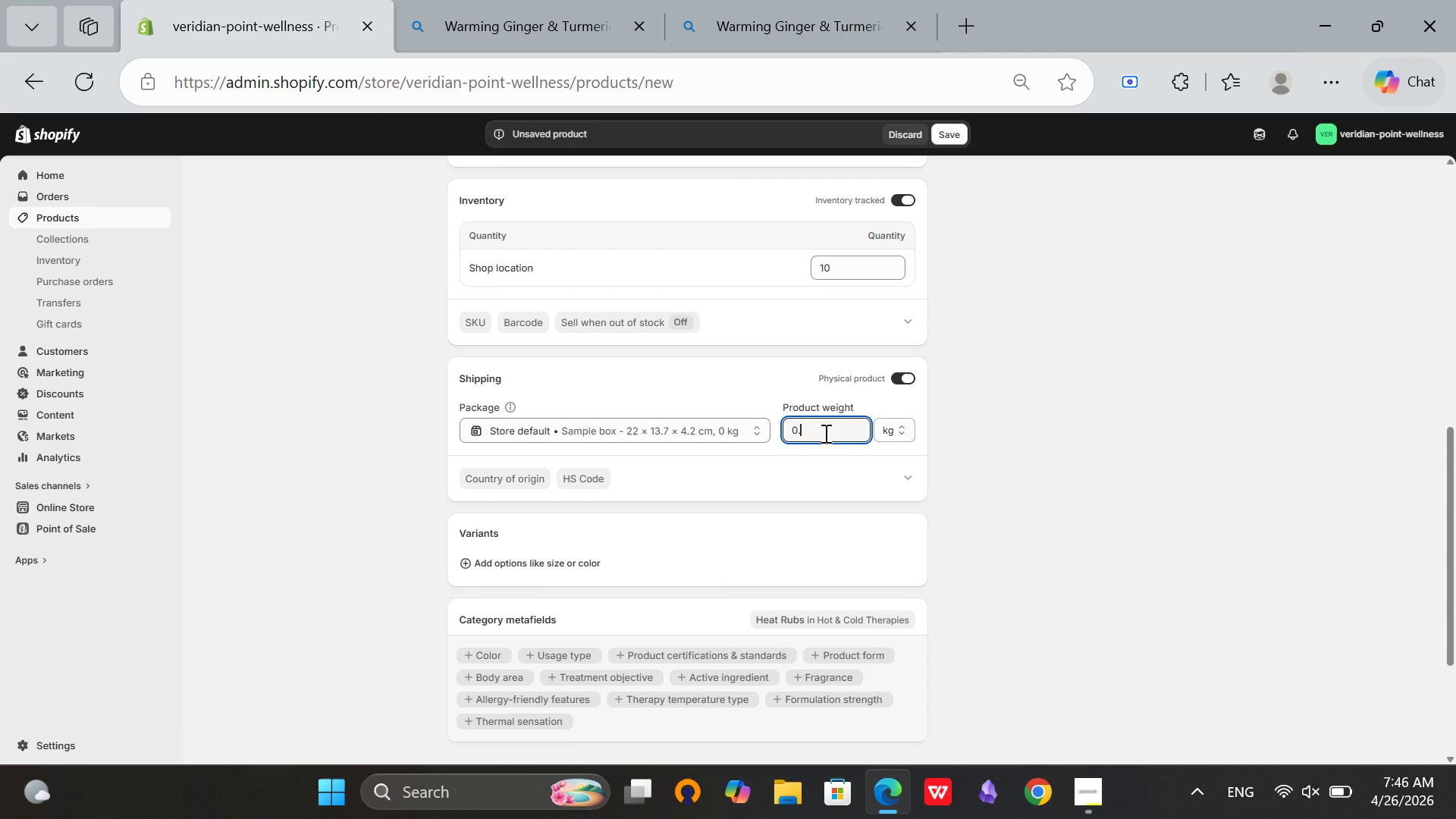 
key(3)
 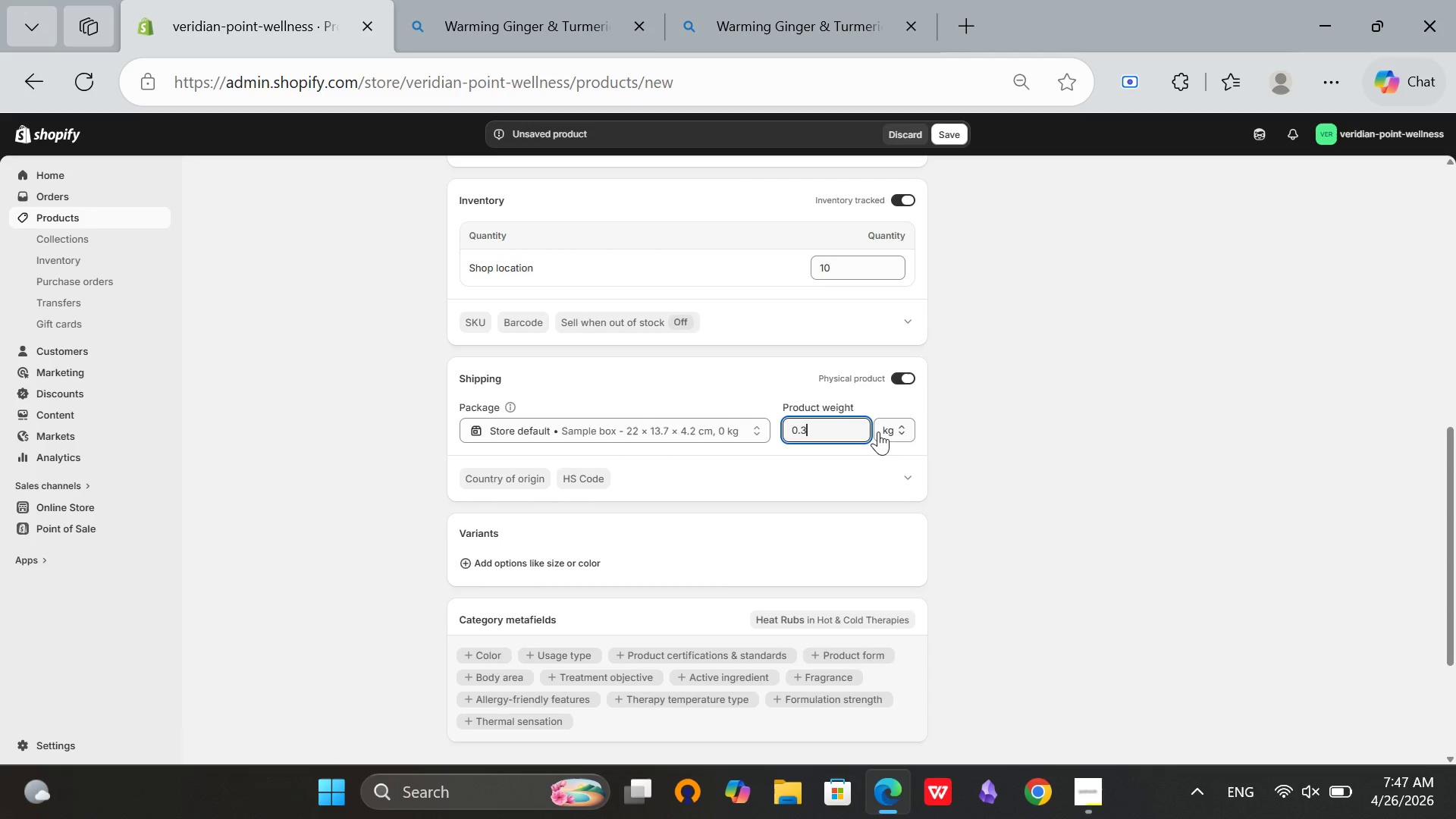 
left_click([883, 435])
 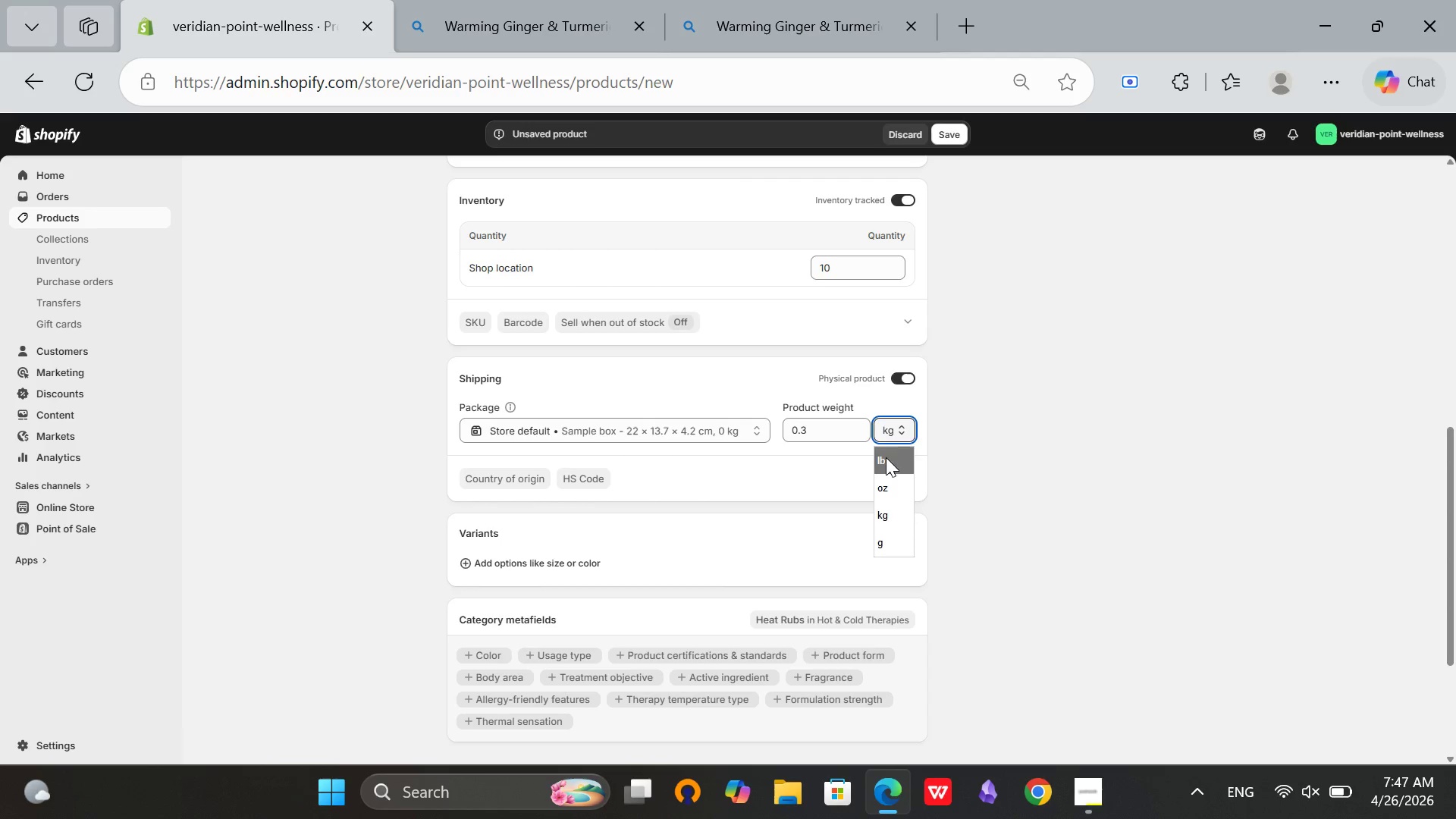 
left_click([886, 457])
 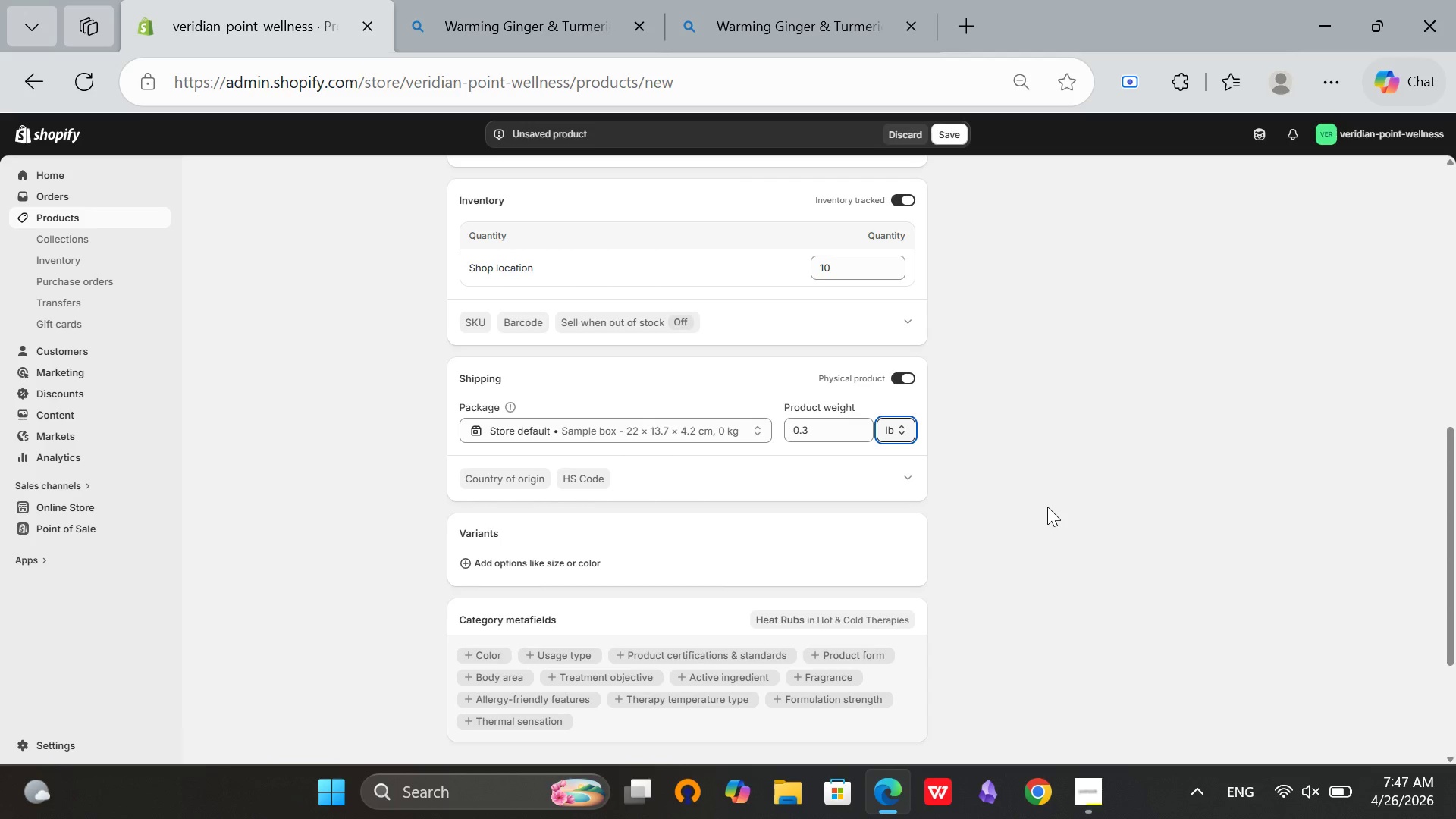 
left_click([1047, 507])
 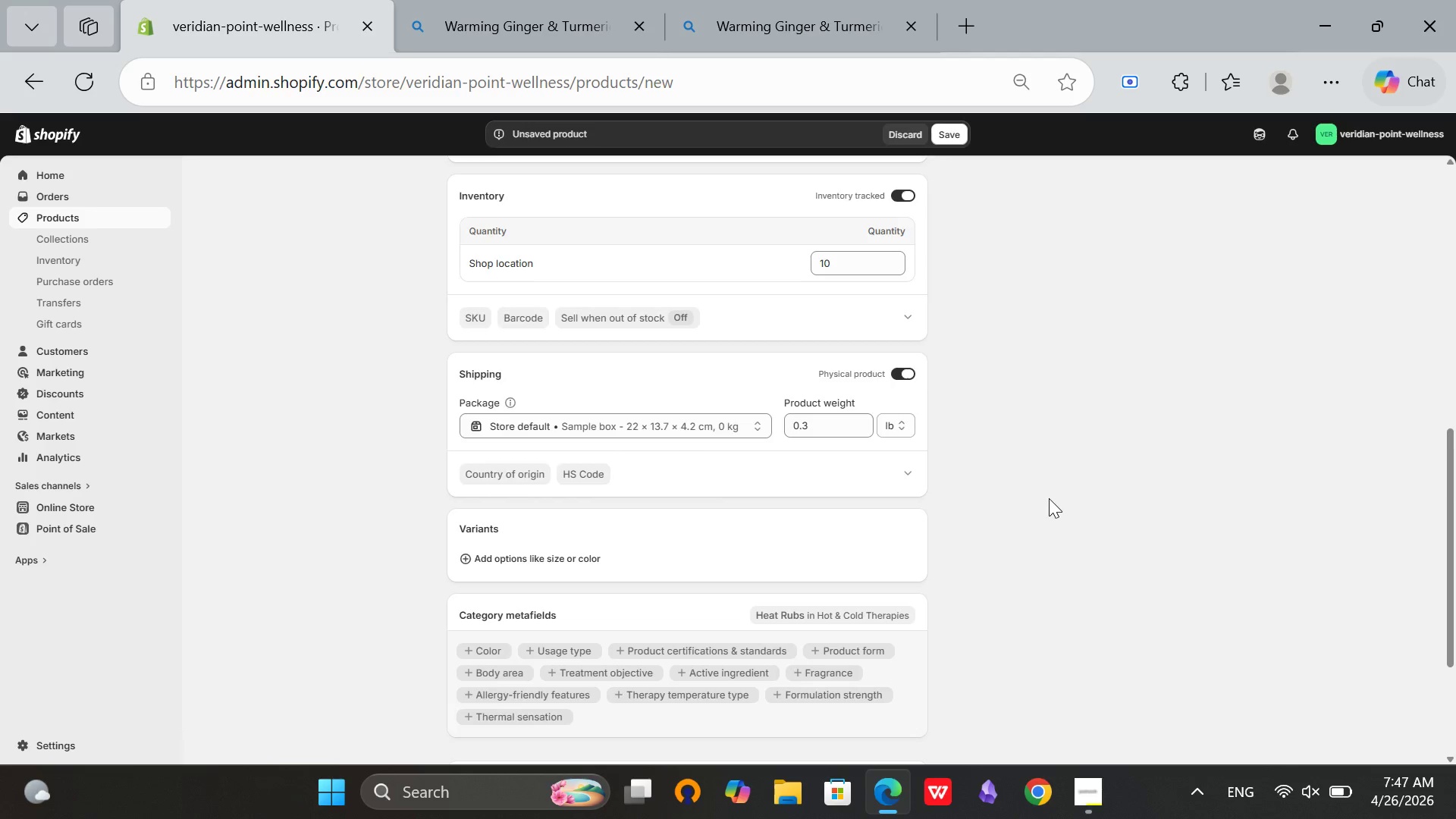 
scroll: coordinate [1049, 498], scroll_direction: down, amount: 6.0
 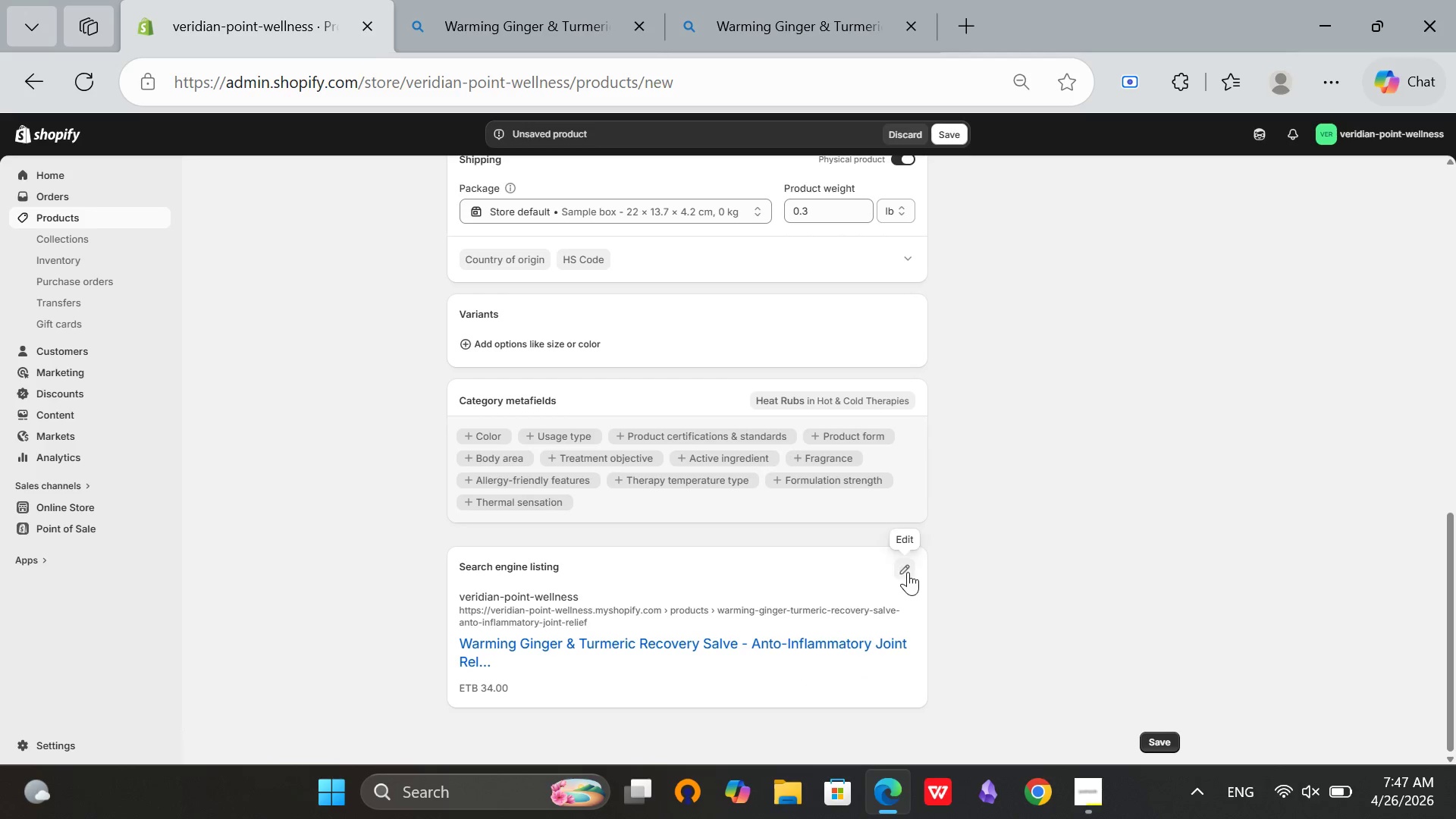 
left_click([908, 572])
 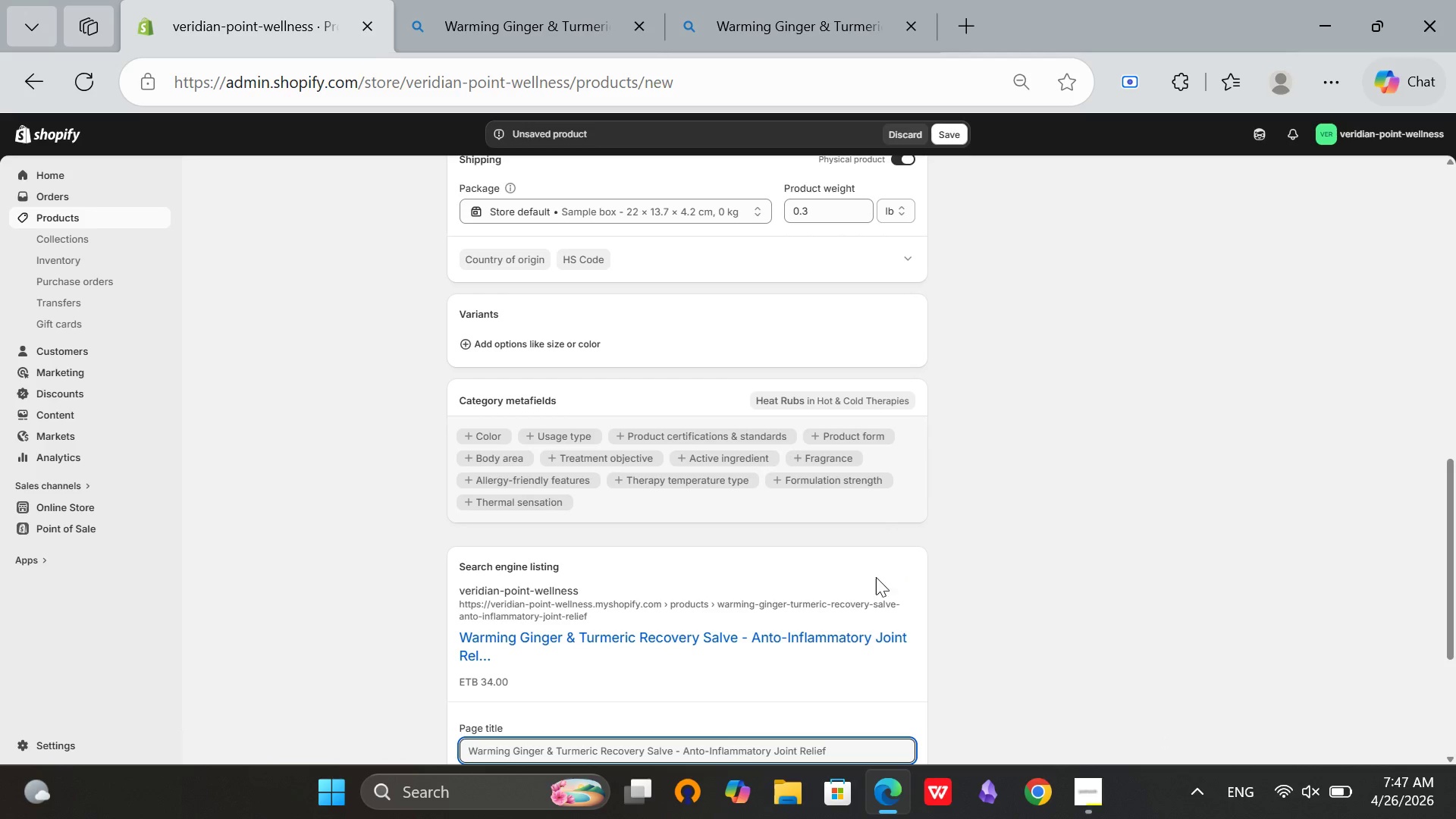 
scroll: coordinate [736, 645], scroll_direction: none, amount: 0.0
 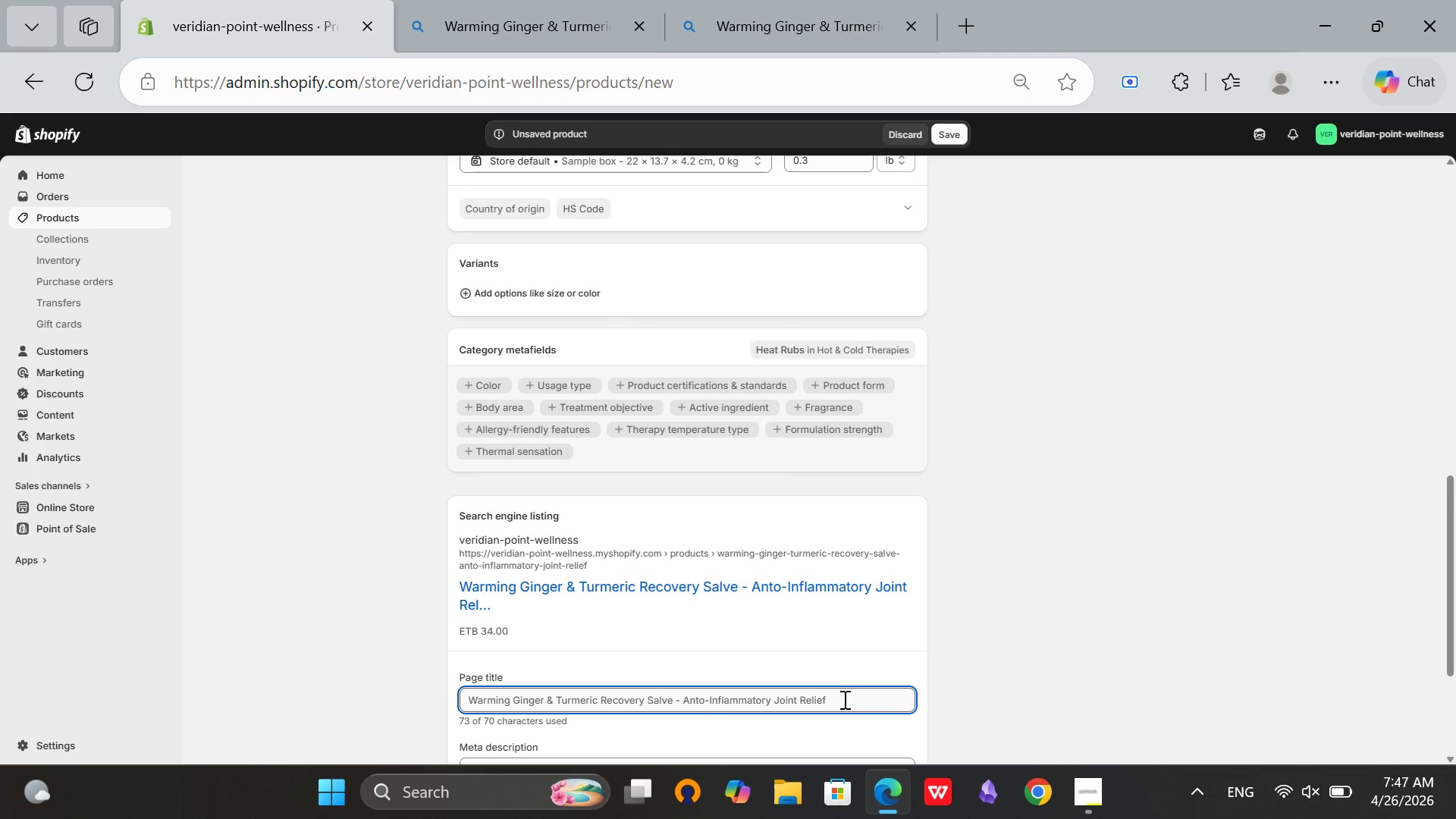 
left_click([843, 699])
 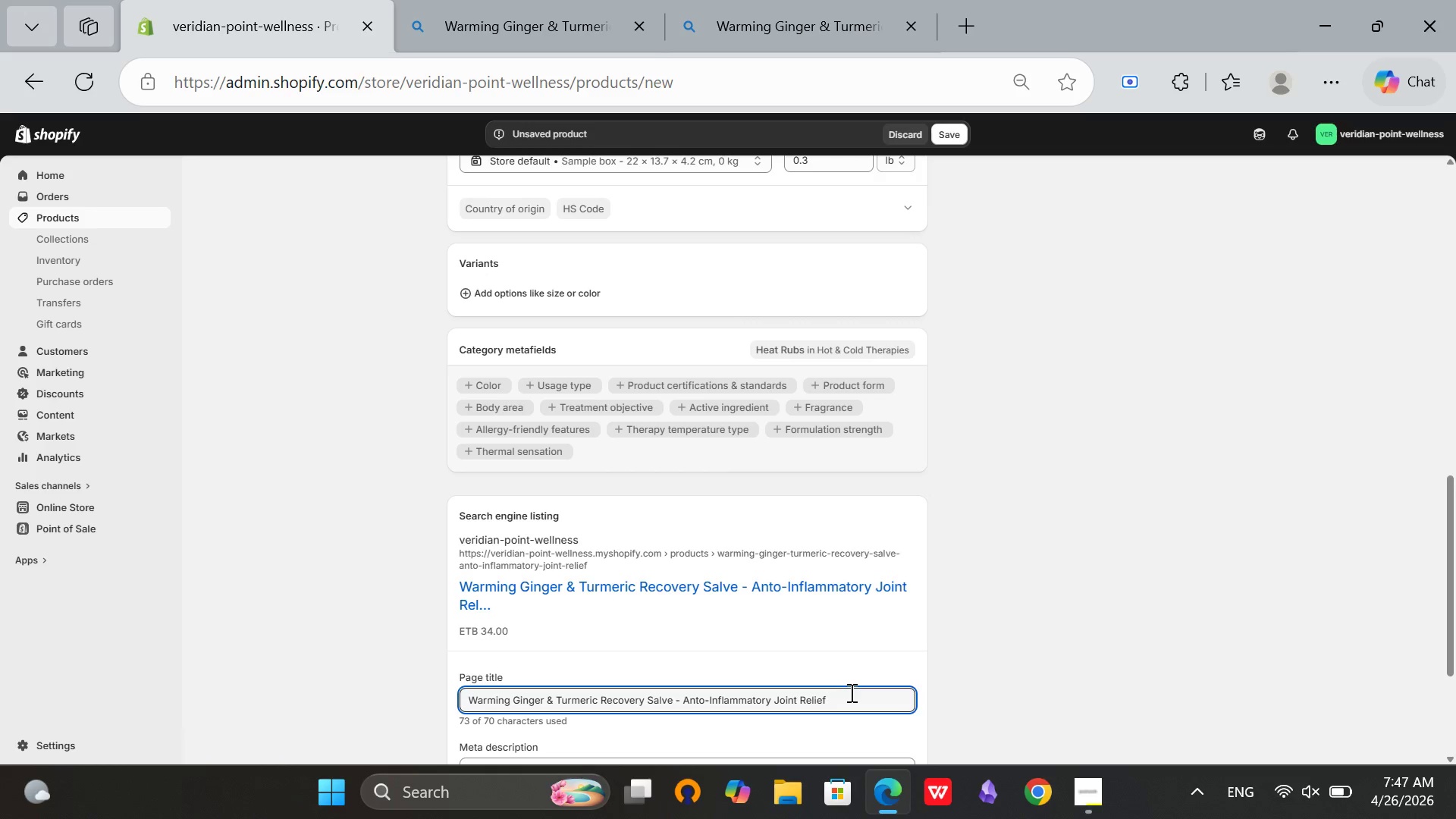 
scroll: coordinate [850, 692], scroll_direction: down, amount: 1.0
 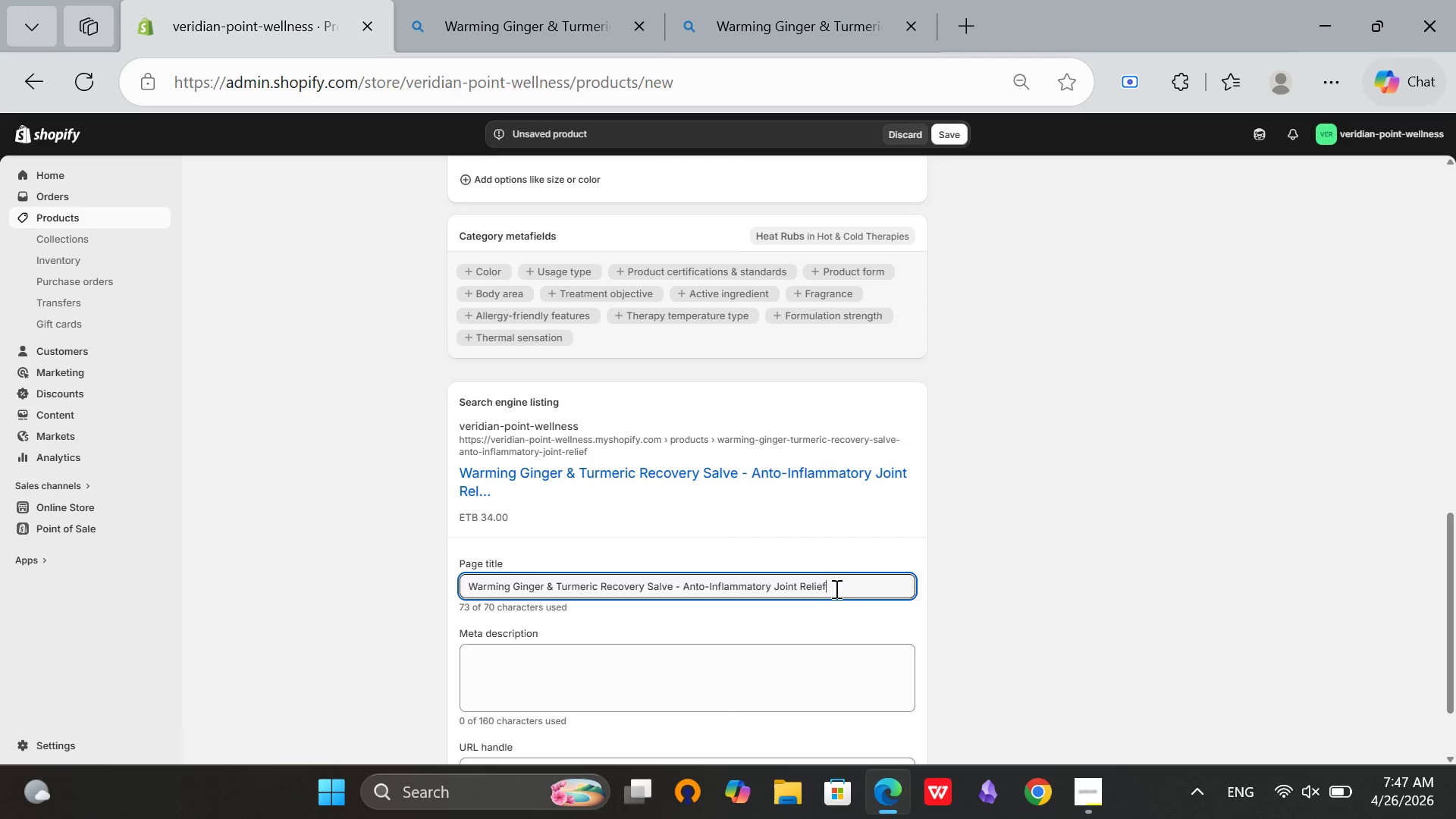 
left_click_drag(start_coordinate=[846, 589], to_coordinate=[776, 591])
 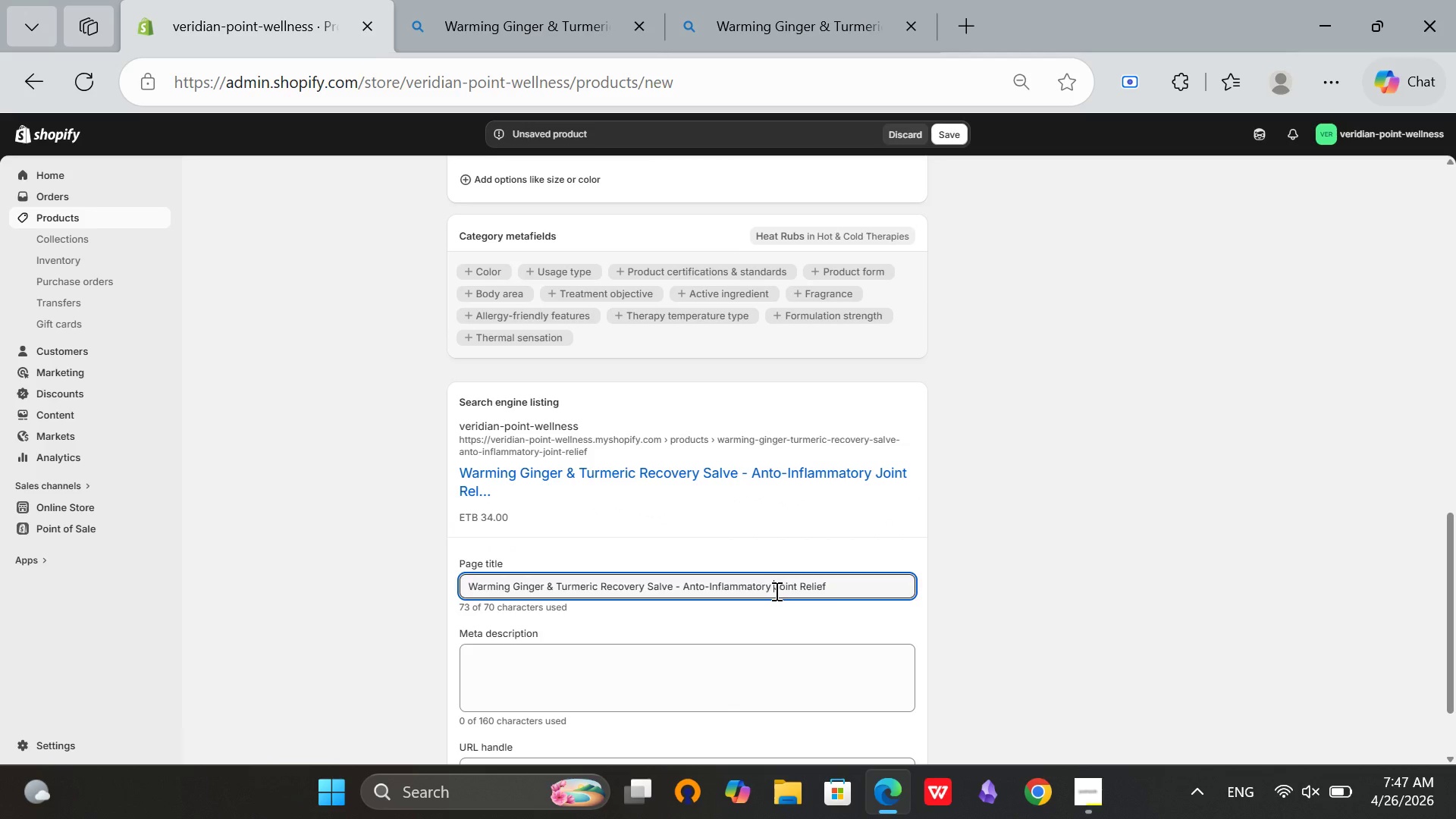 
left_click([776, 591])
 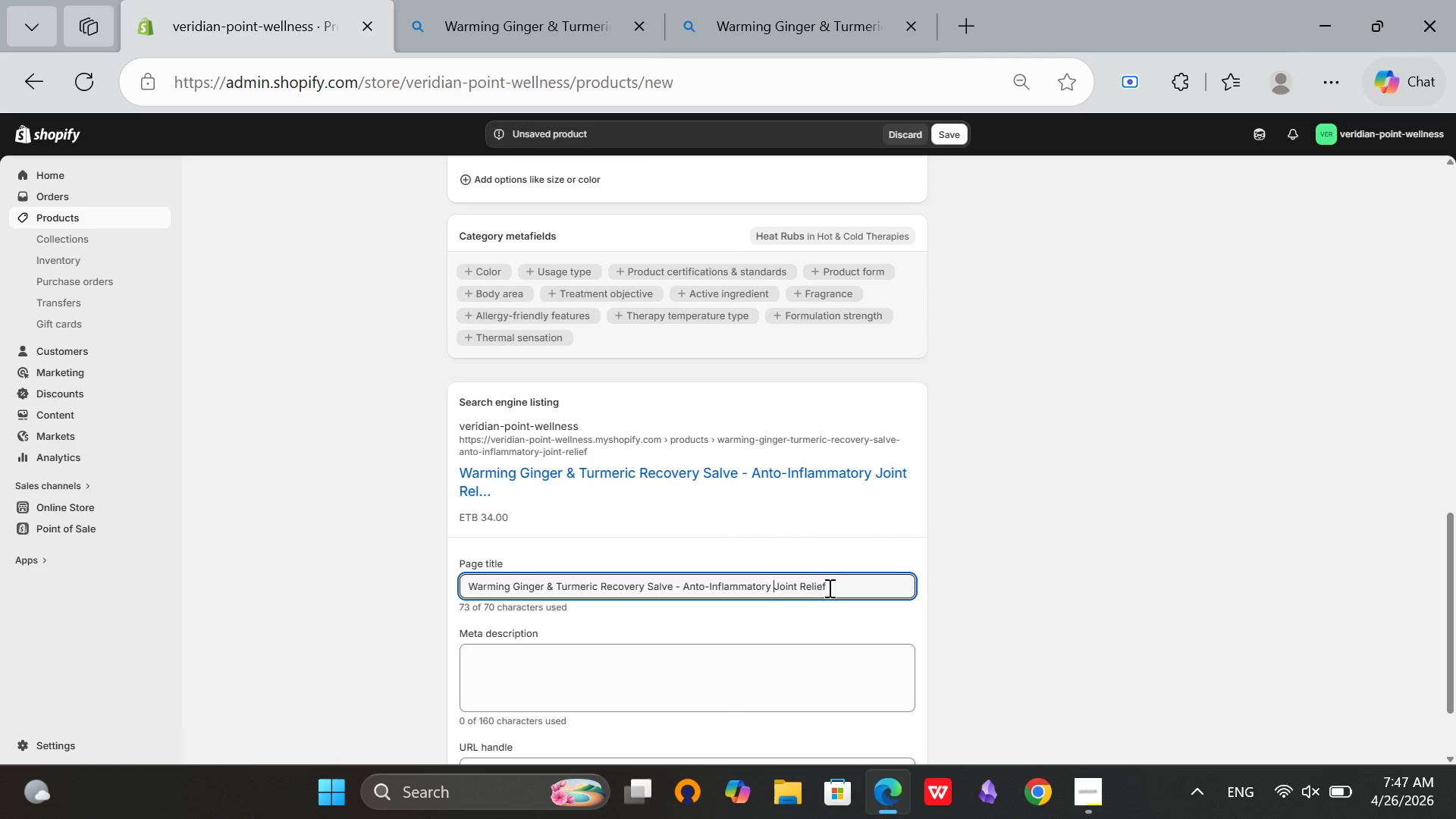 
left_click_drag(start_coordinate=[830, 588], to_coordinate=[777, 573])
 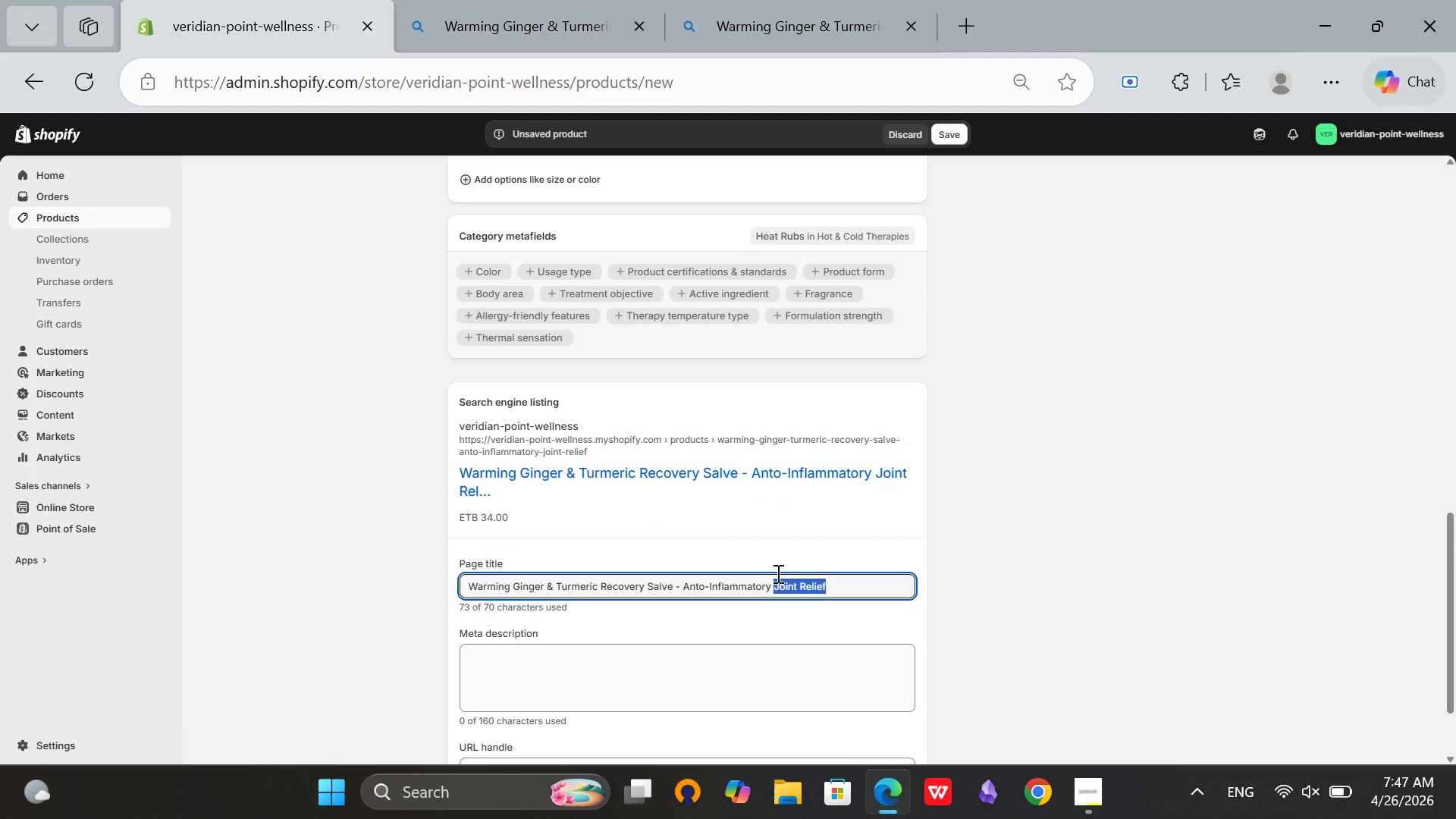 
key(Backspace)
 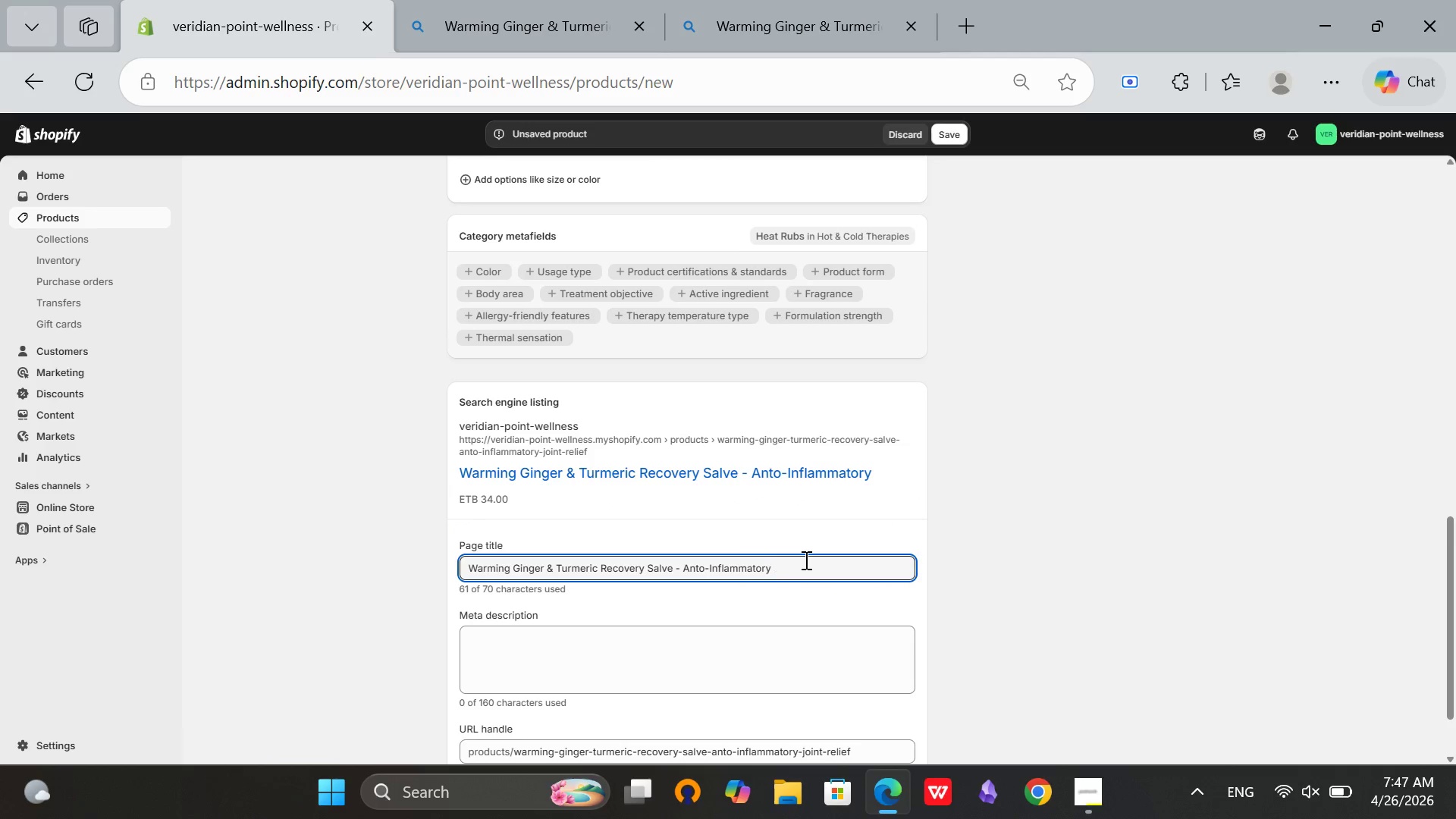 
key(Backspace)
 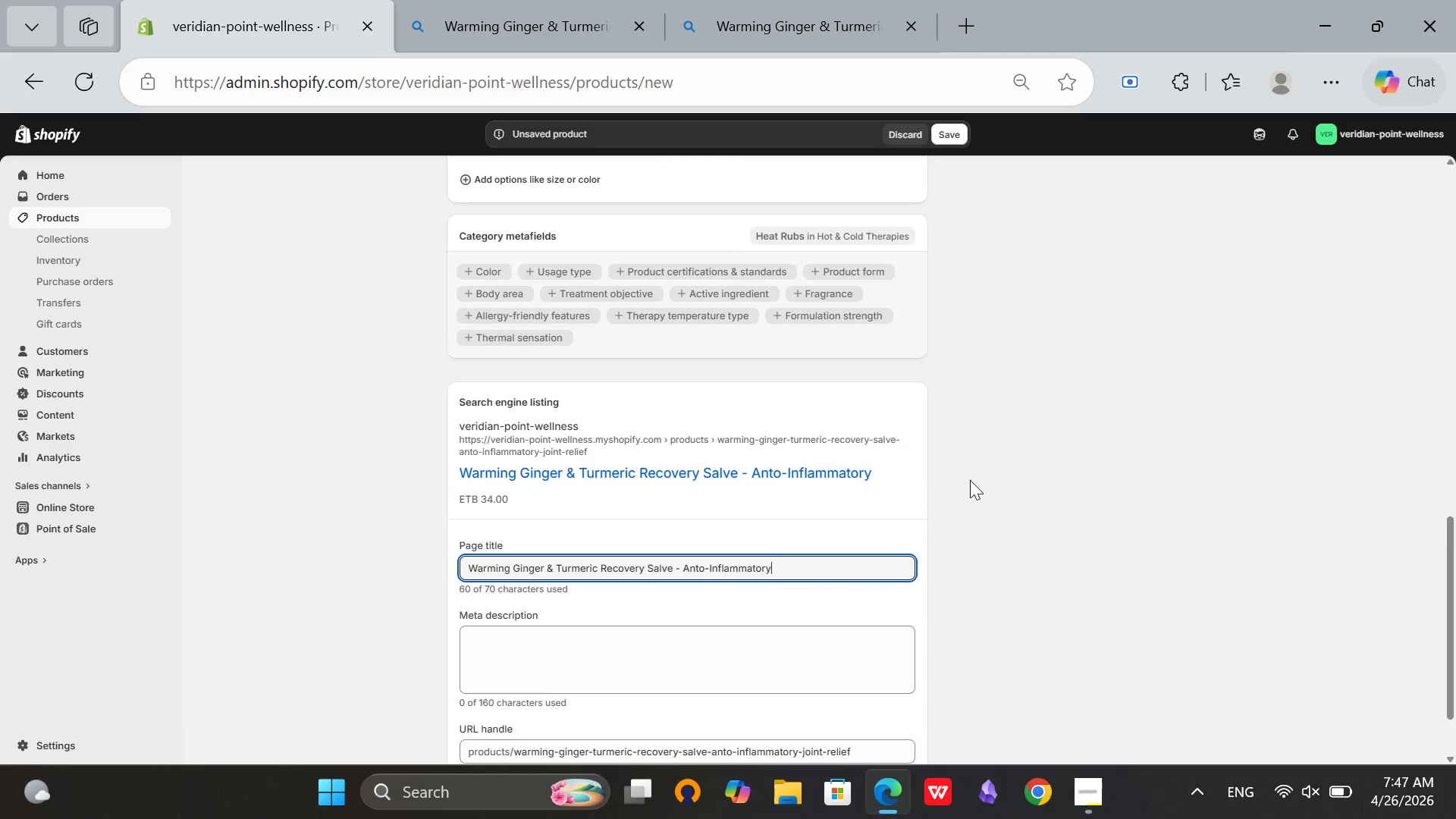 
left_click([971, 480])
 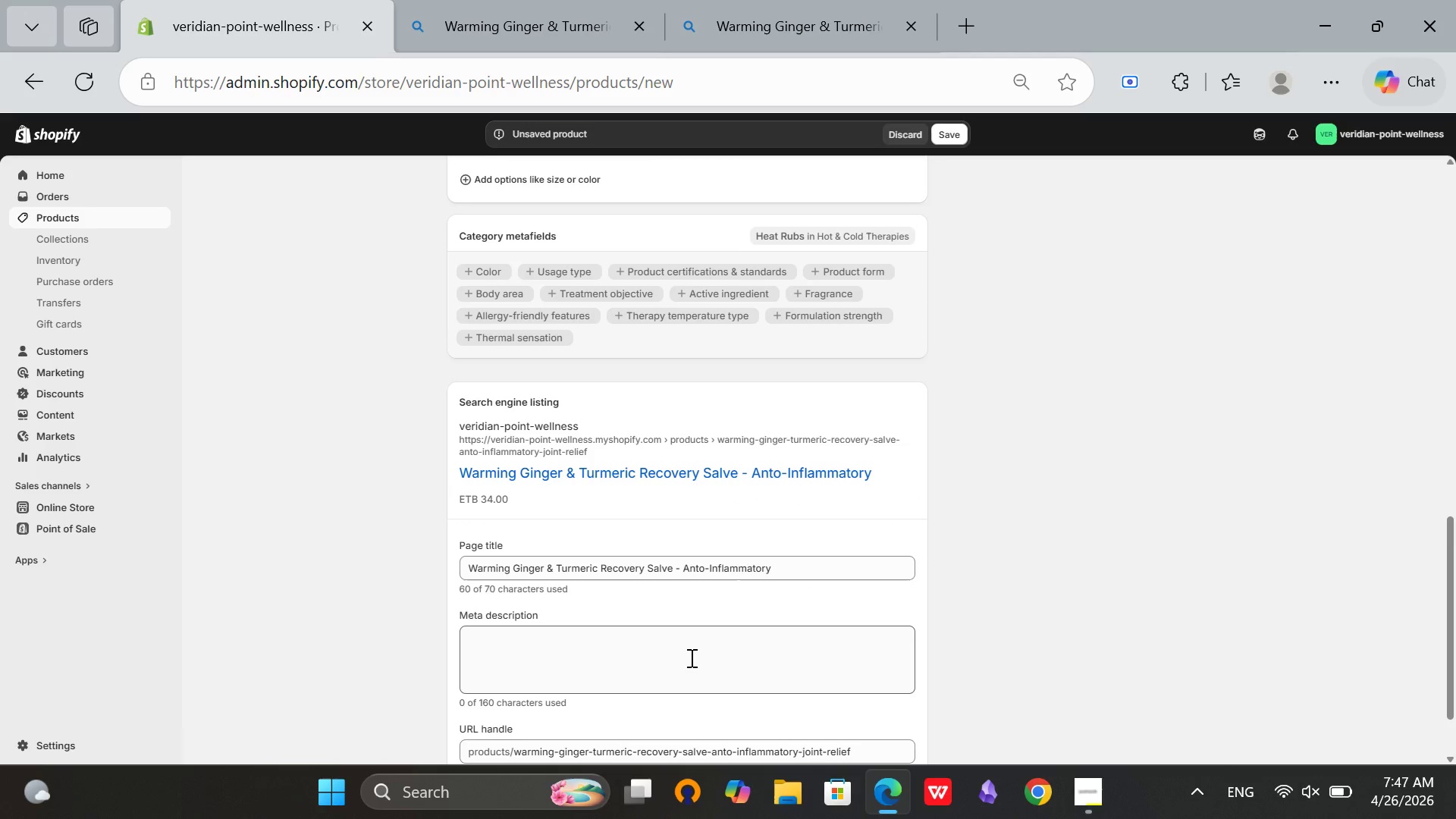 
left_click([687, 658])
 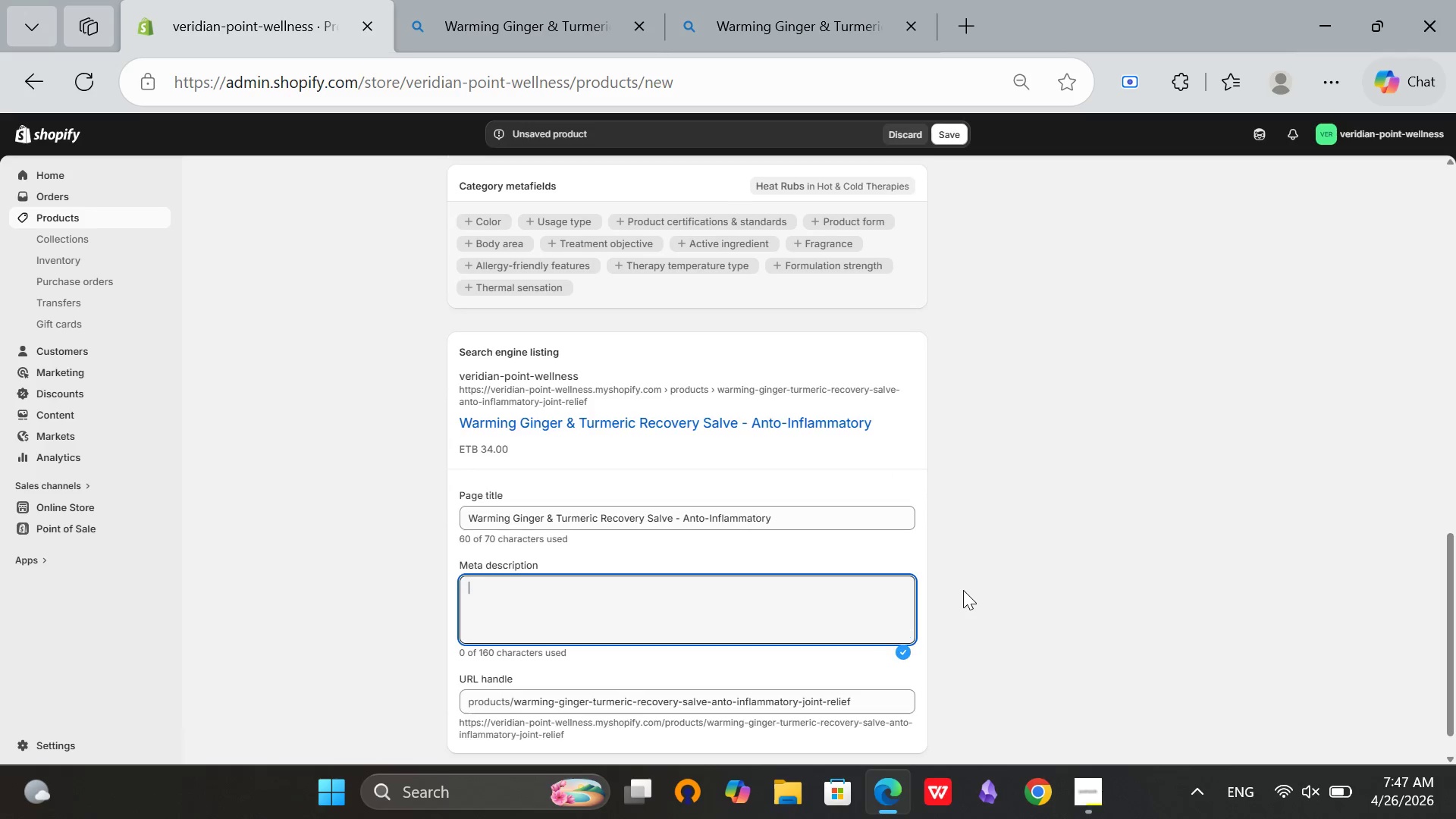 
scroll: coordinate [963, 590], scroll_direction: down, amount: 2.0
 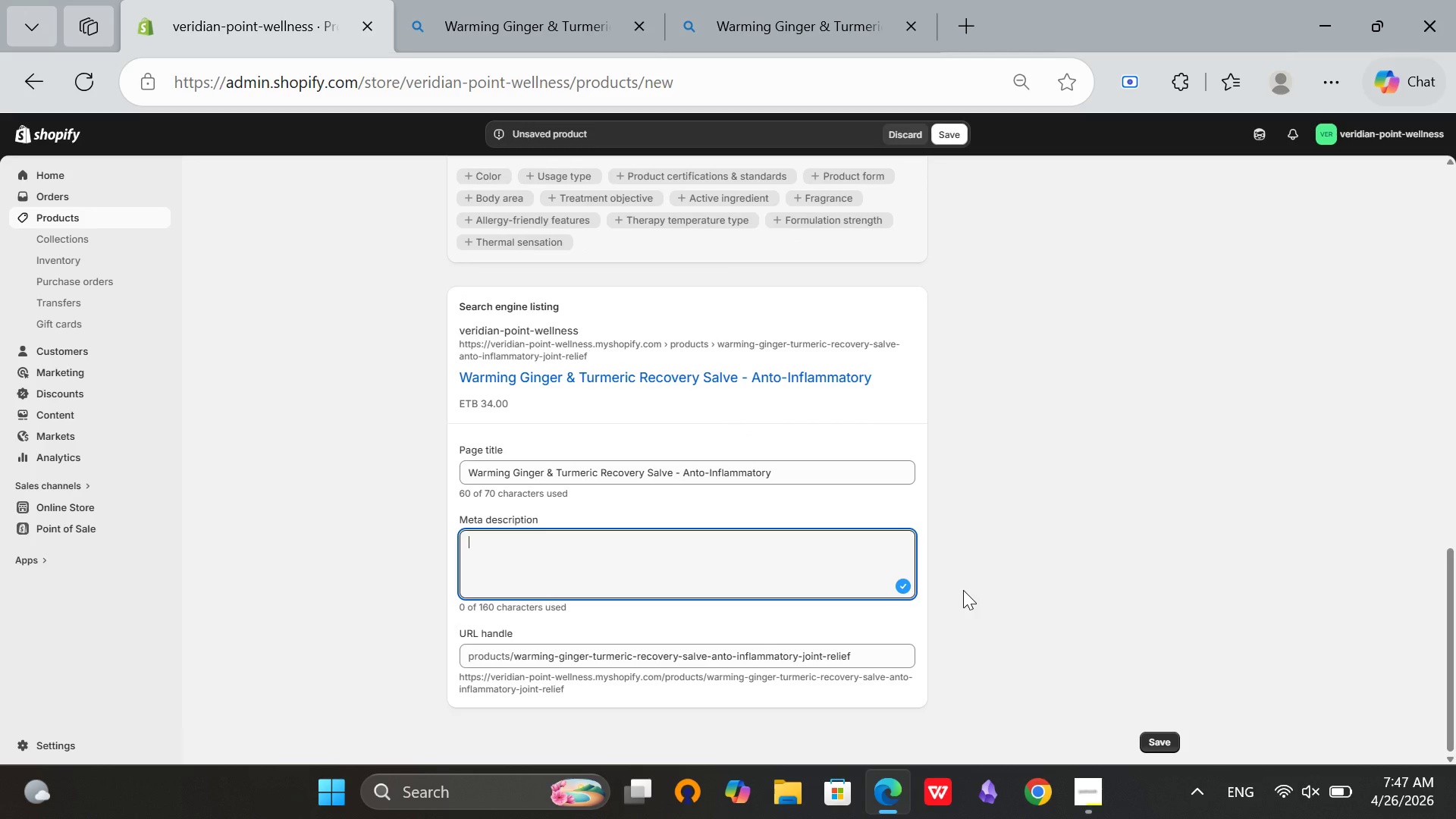 
type(Warming ginger )
 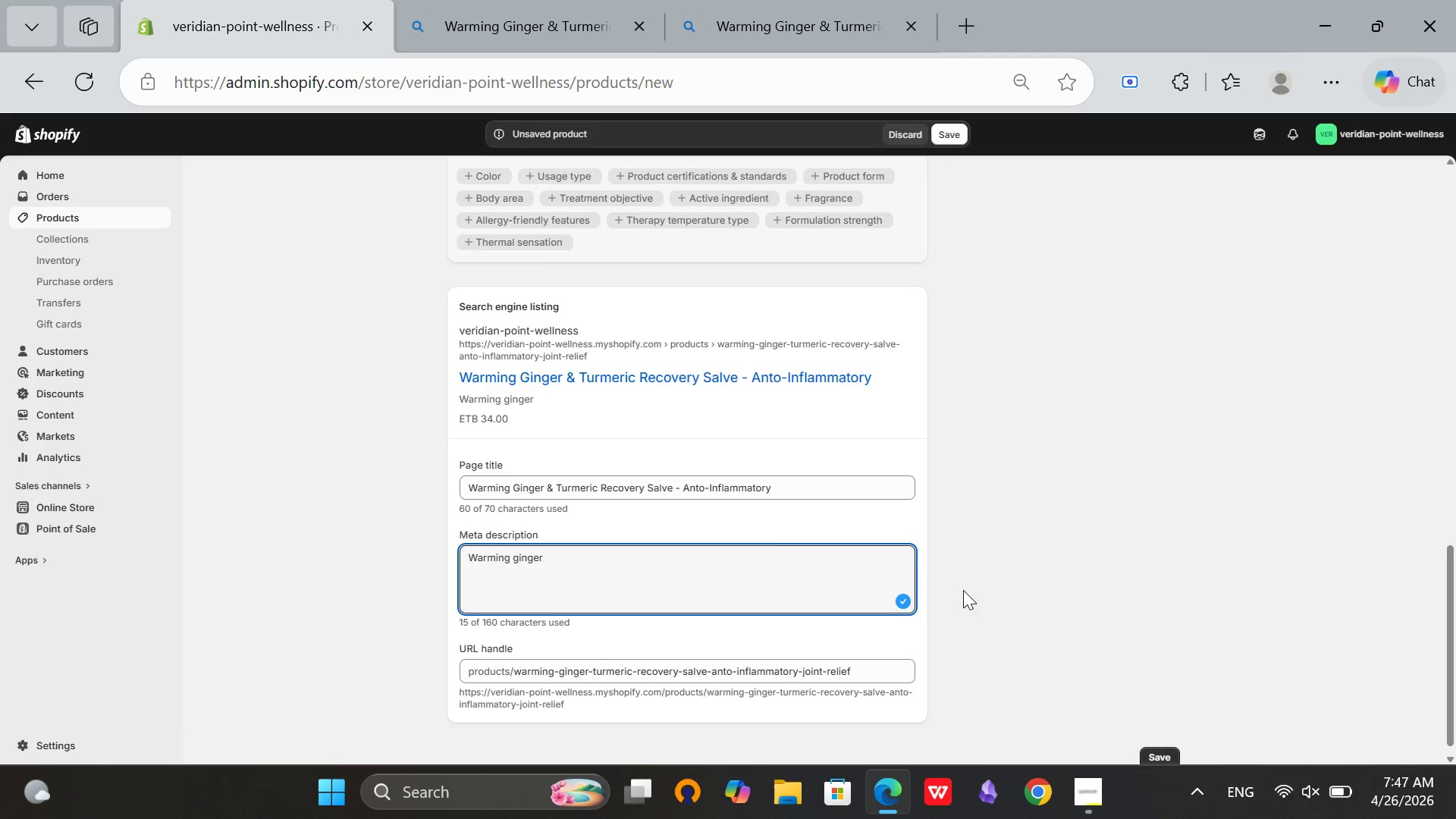 
type(and turmeric salve for joint and muscle re)
 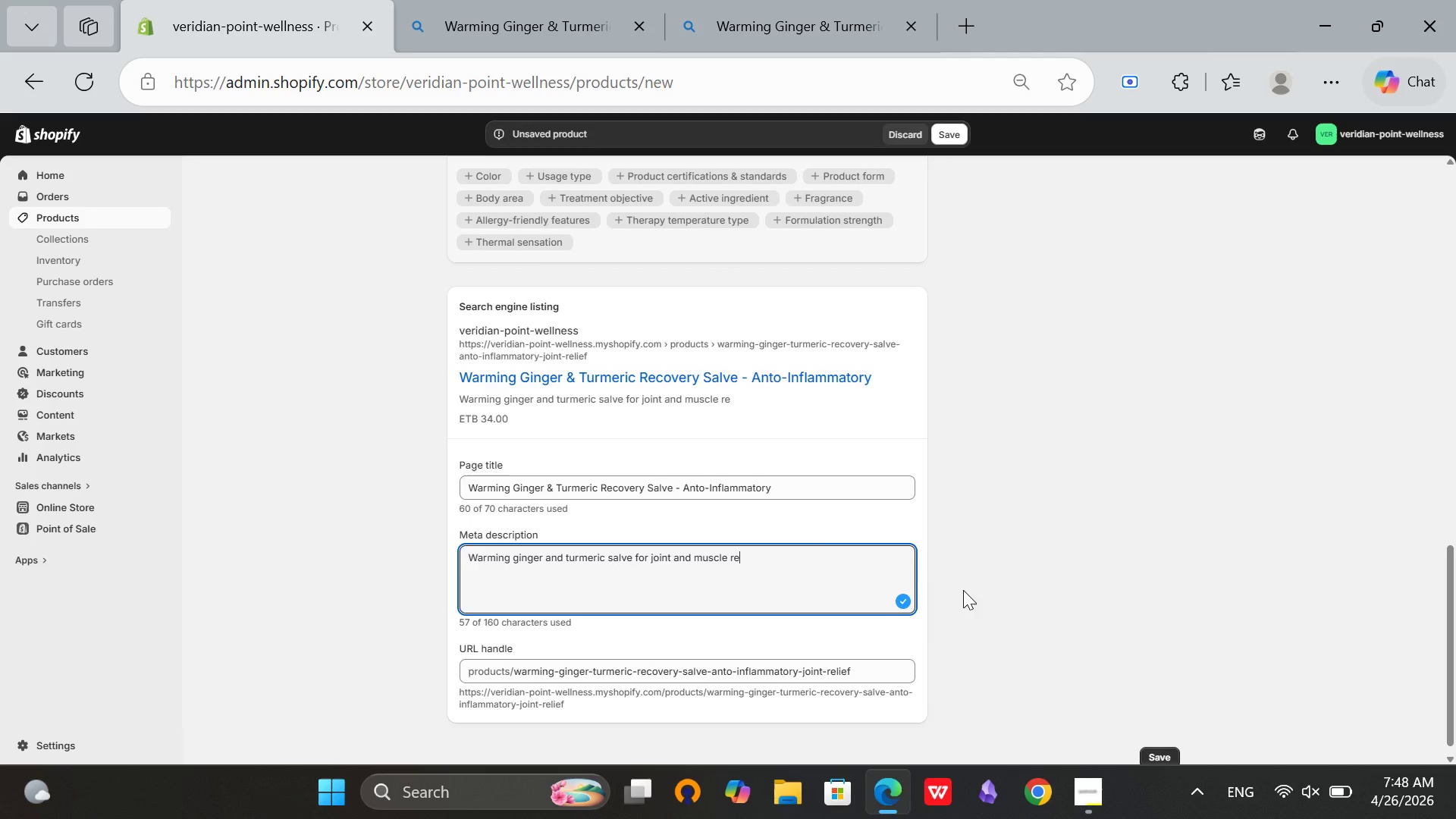 
wait(18.0)
 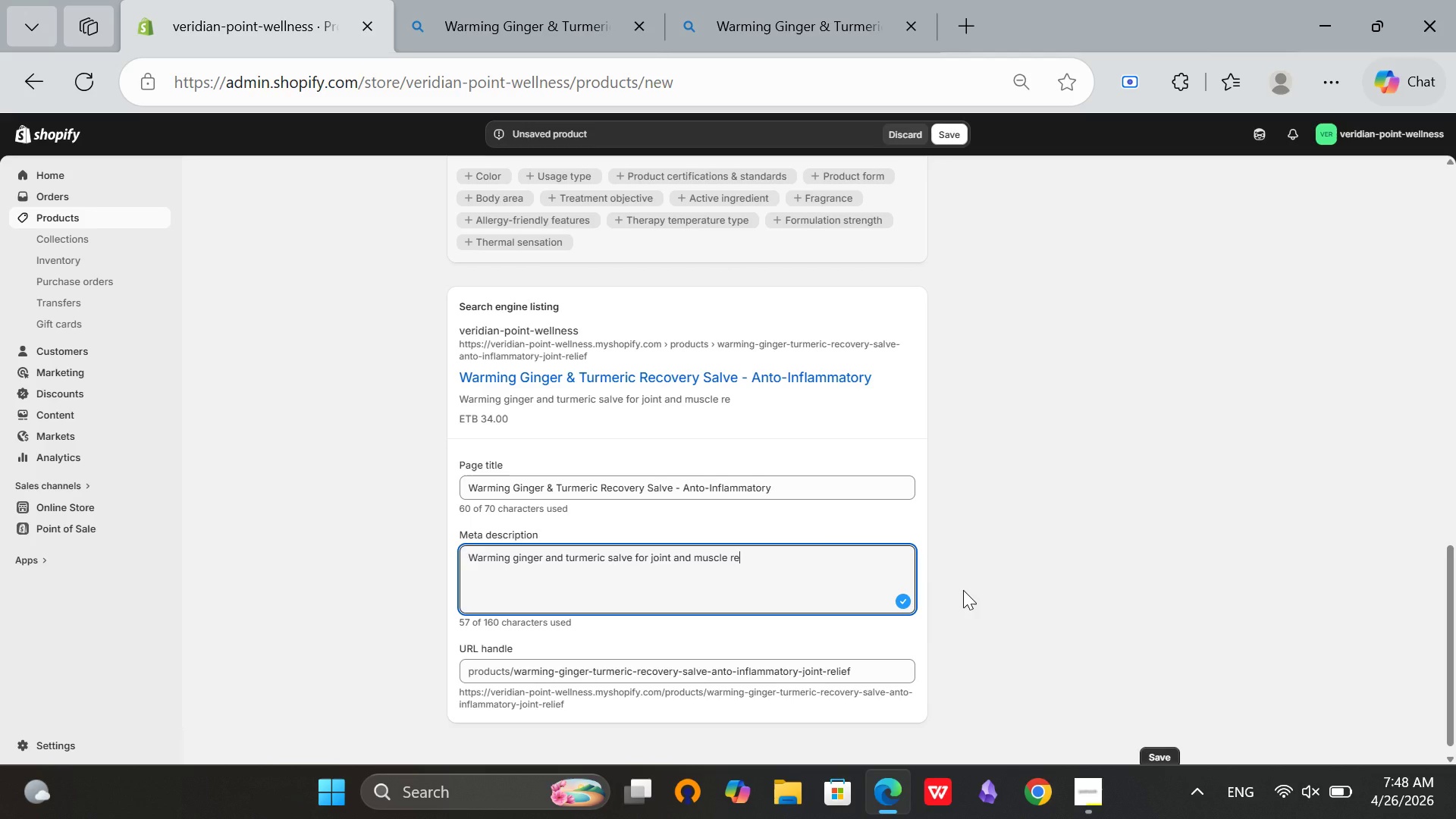 
type(lief. Anti-inflammatory topical recovery balm. Natural TCM formula for sore muscles.)
 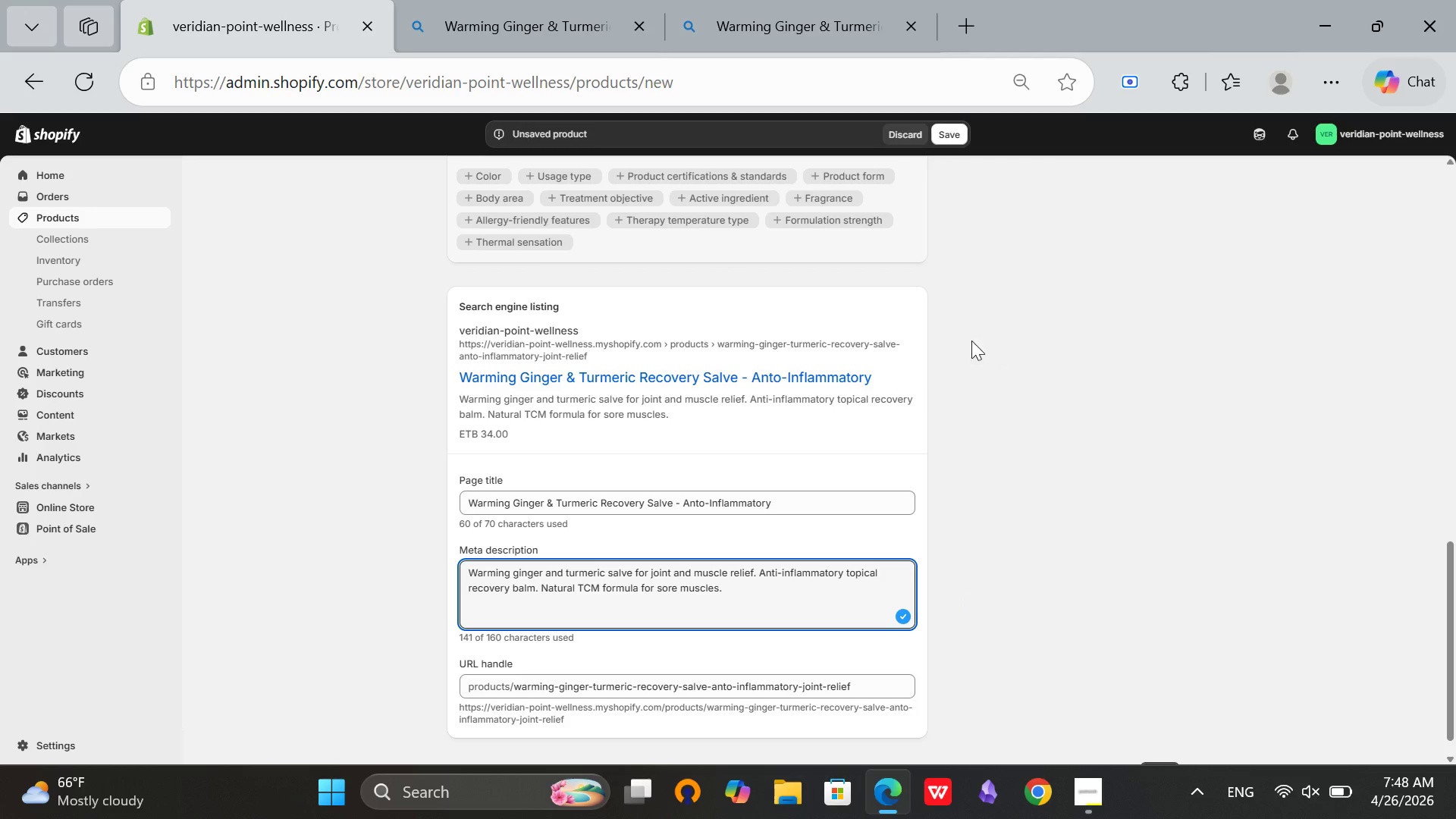 
scroll: coordinate [818, 480], scroll_direction: up, amount: 12.0
 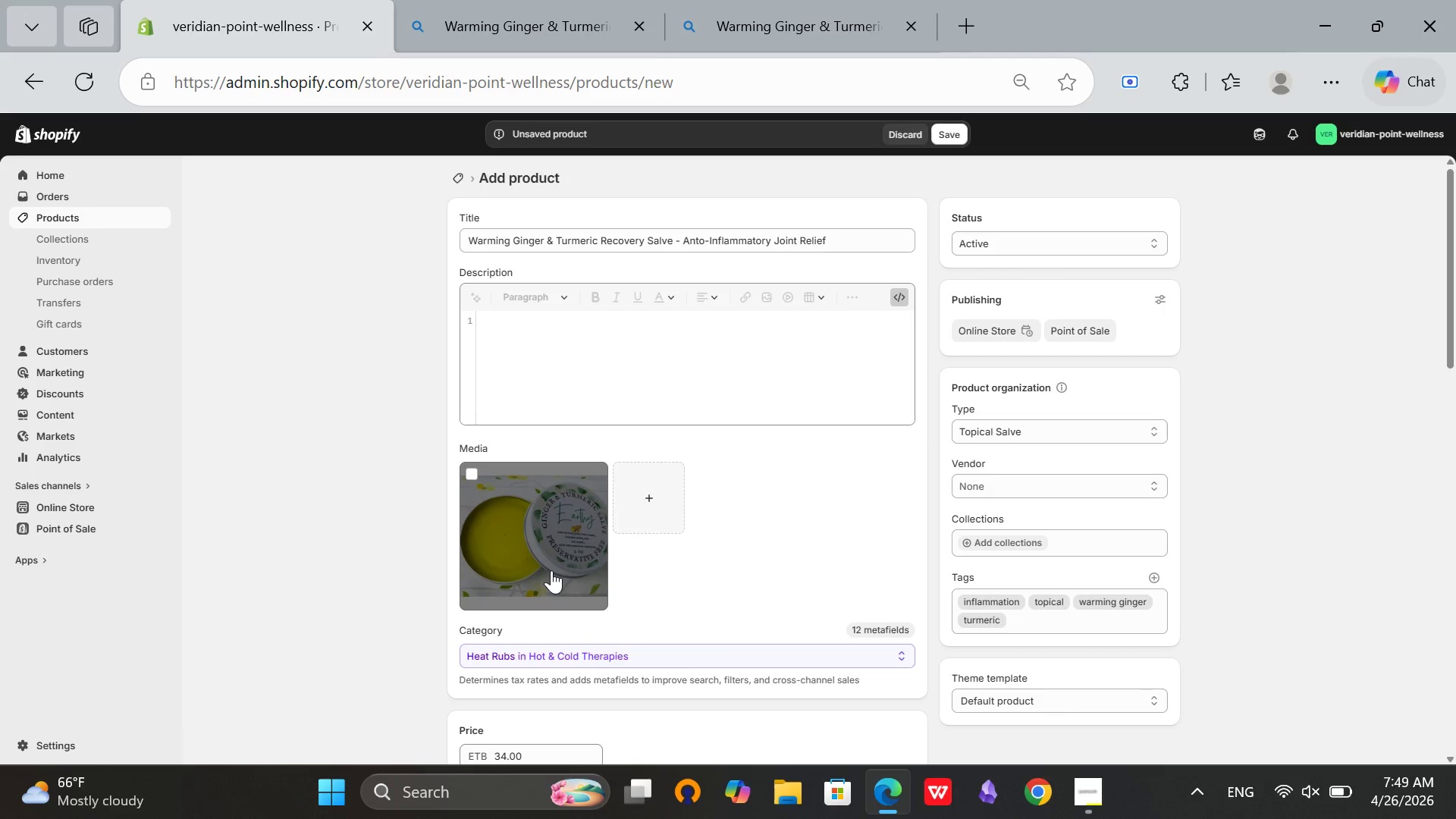 
left_click([551, 570])
 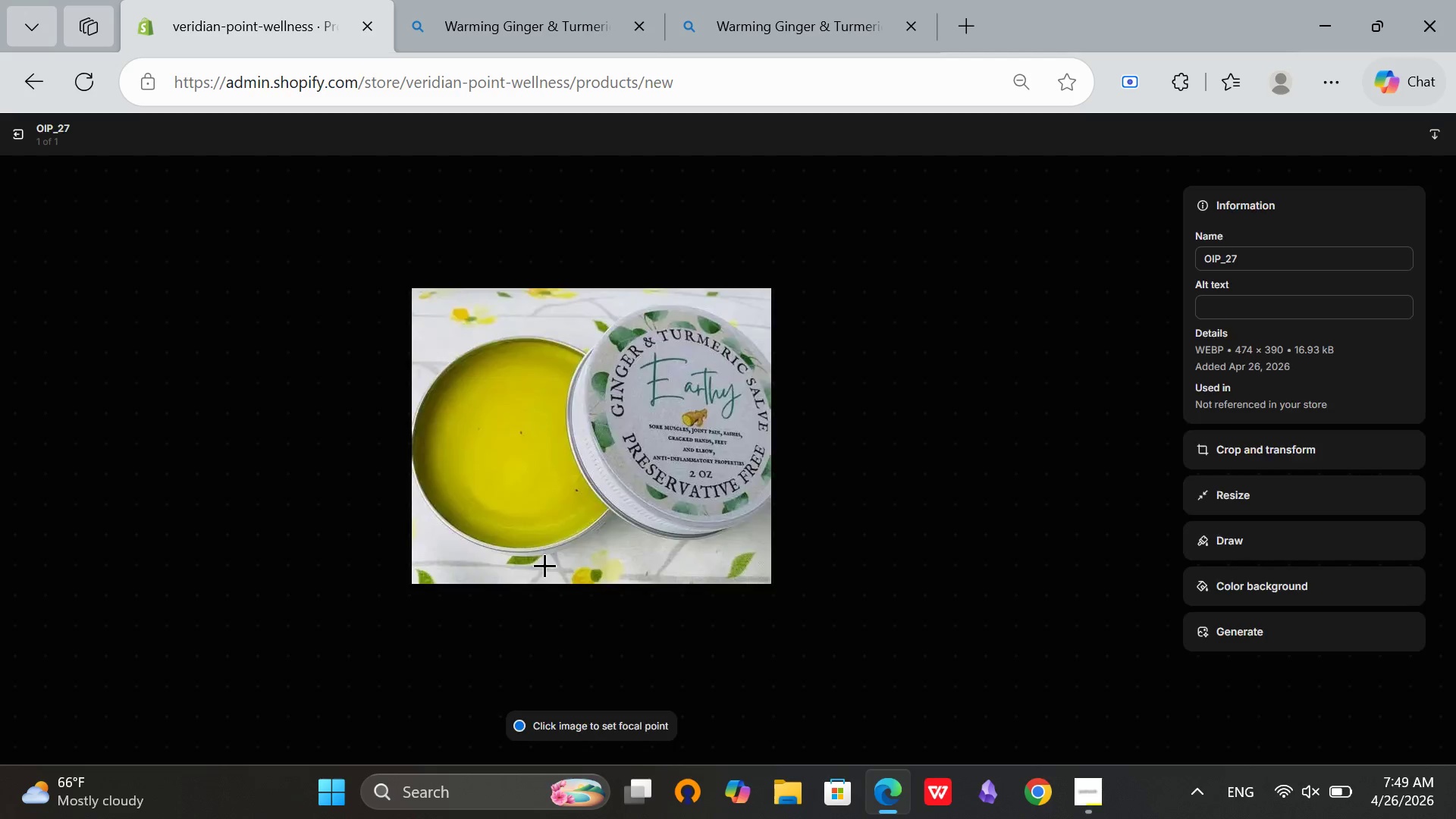 
wait(6.86)
 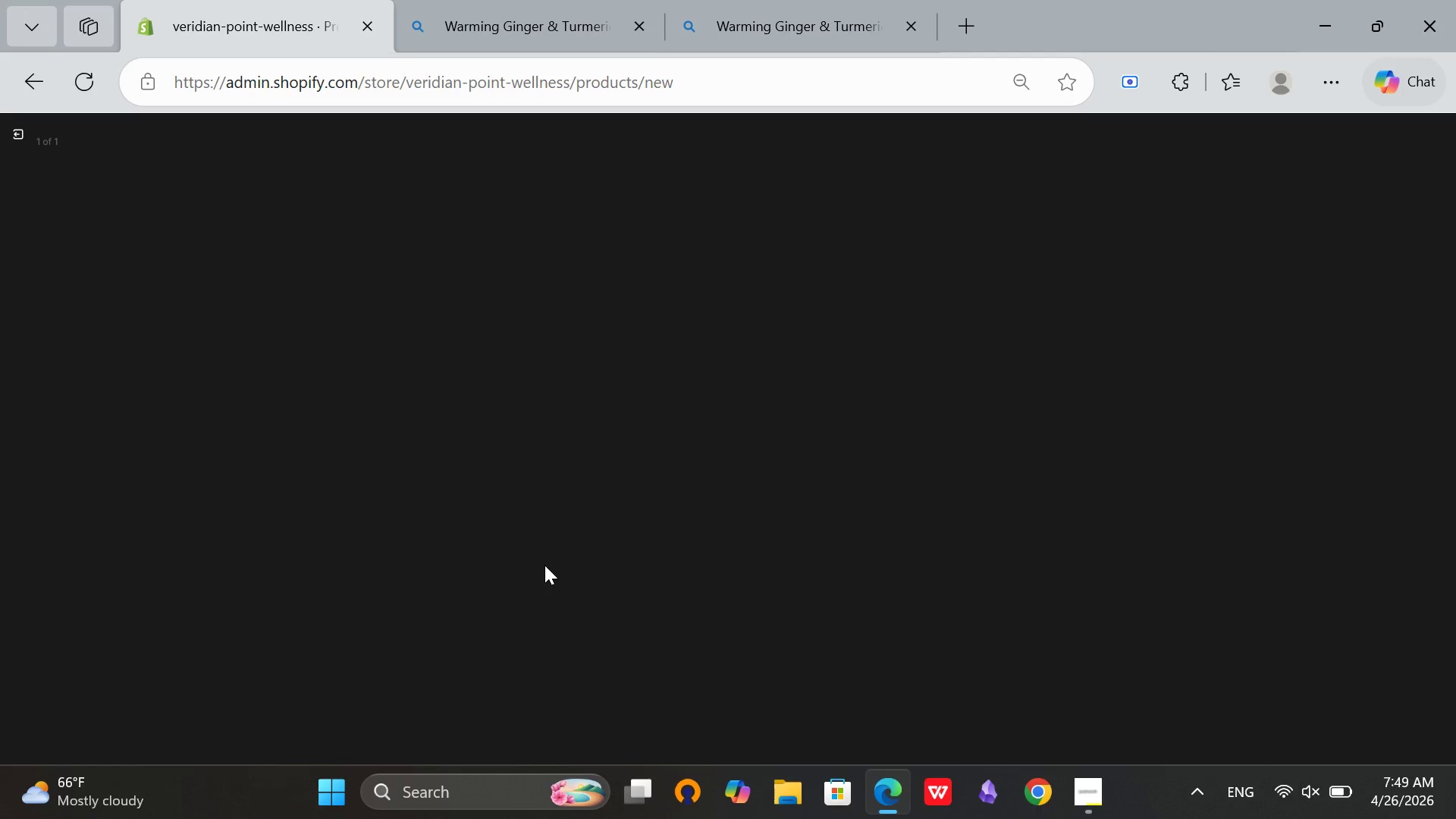 
left_click([1242, 304])
 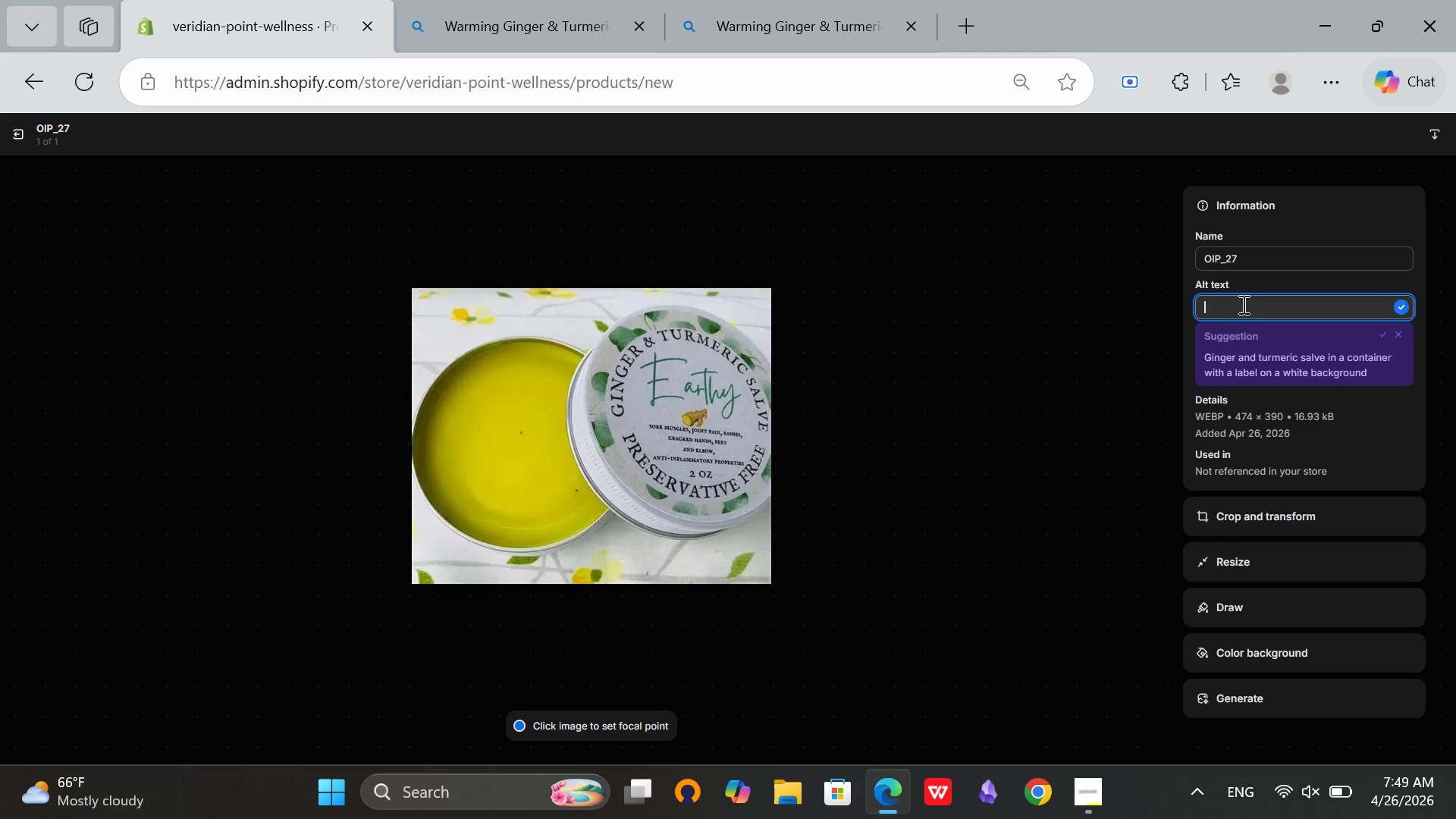 
type(Warming ginger)
 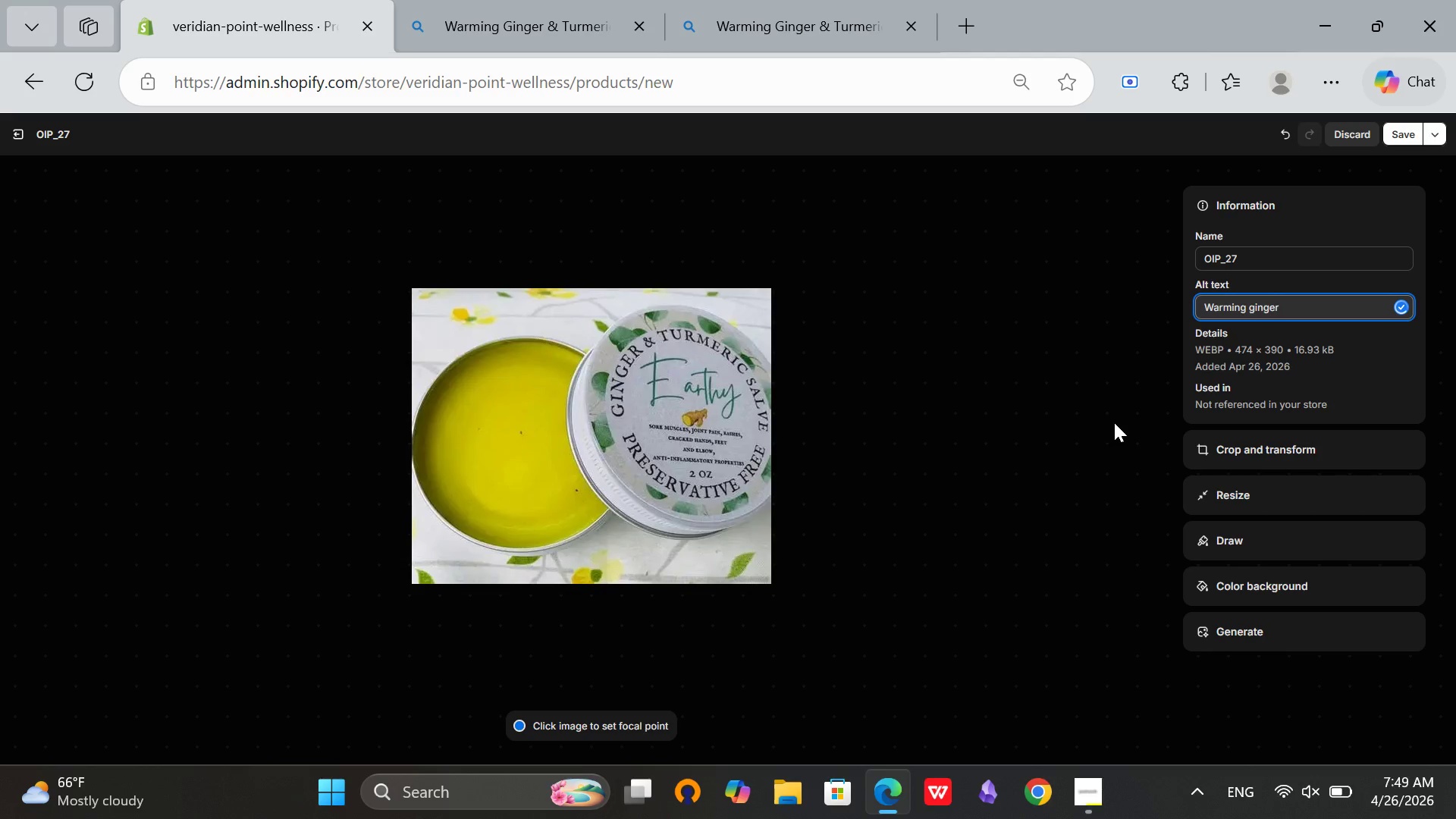 
type( turmeric recvery salve in amber glass jar with wooden scoop and dried ginger on white surface)
 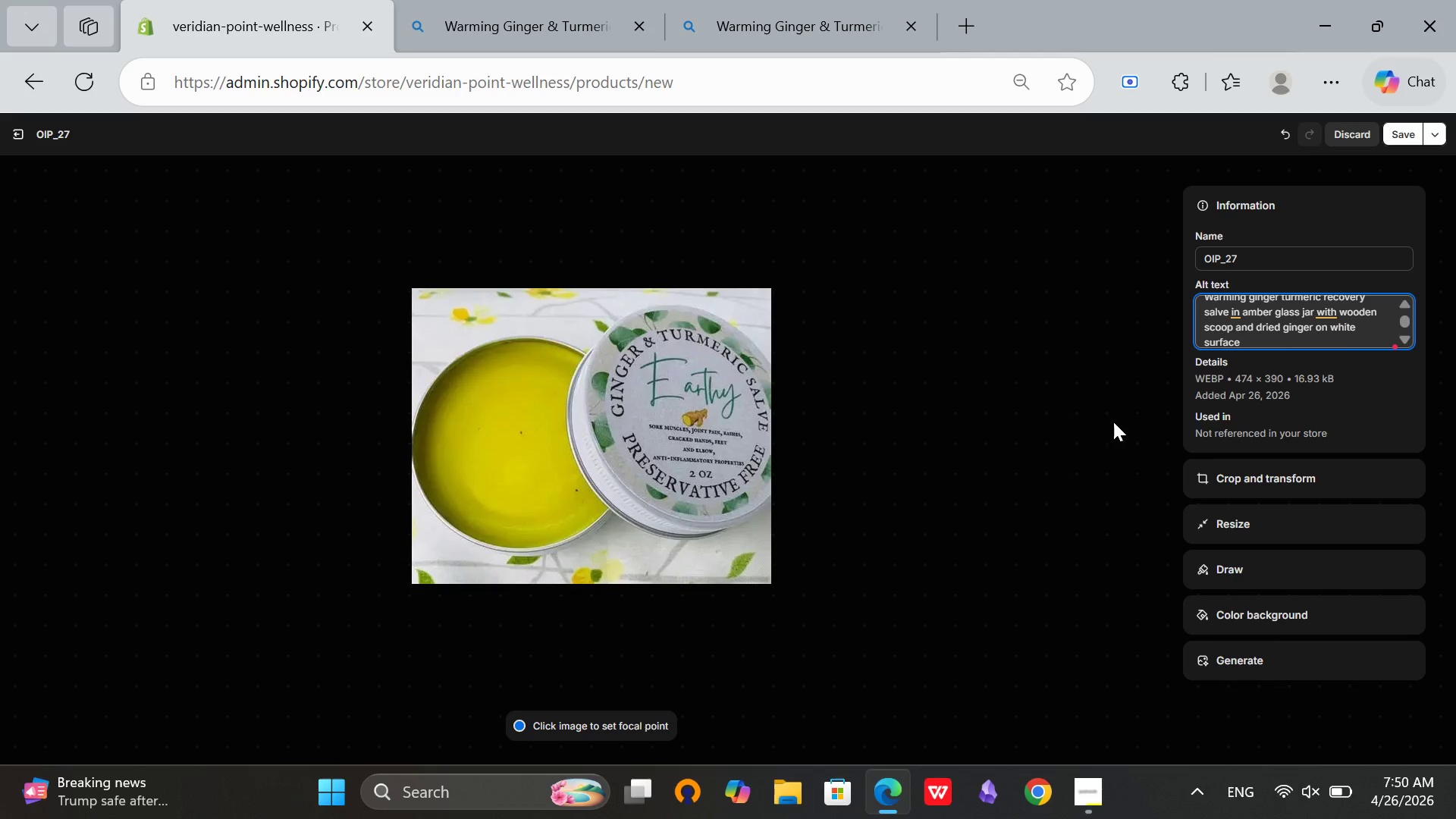 
left_click([1332, 310])
 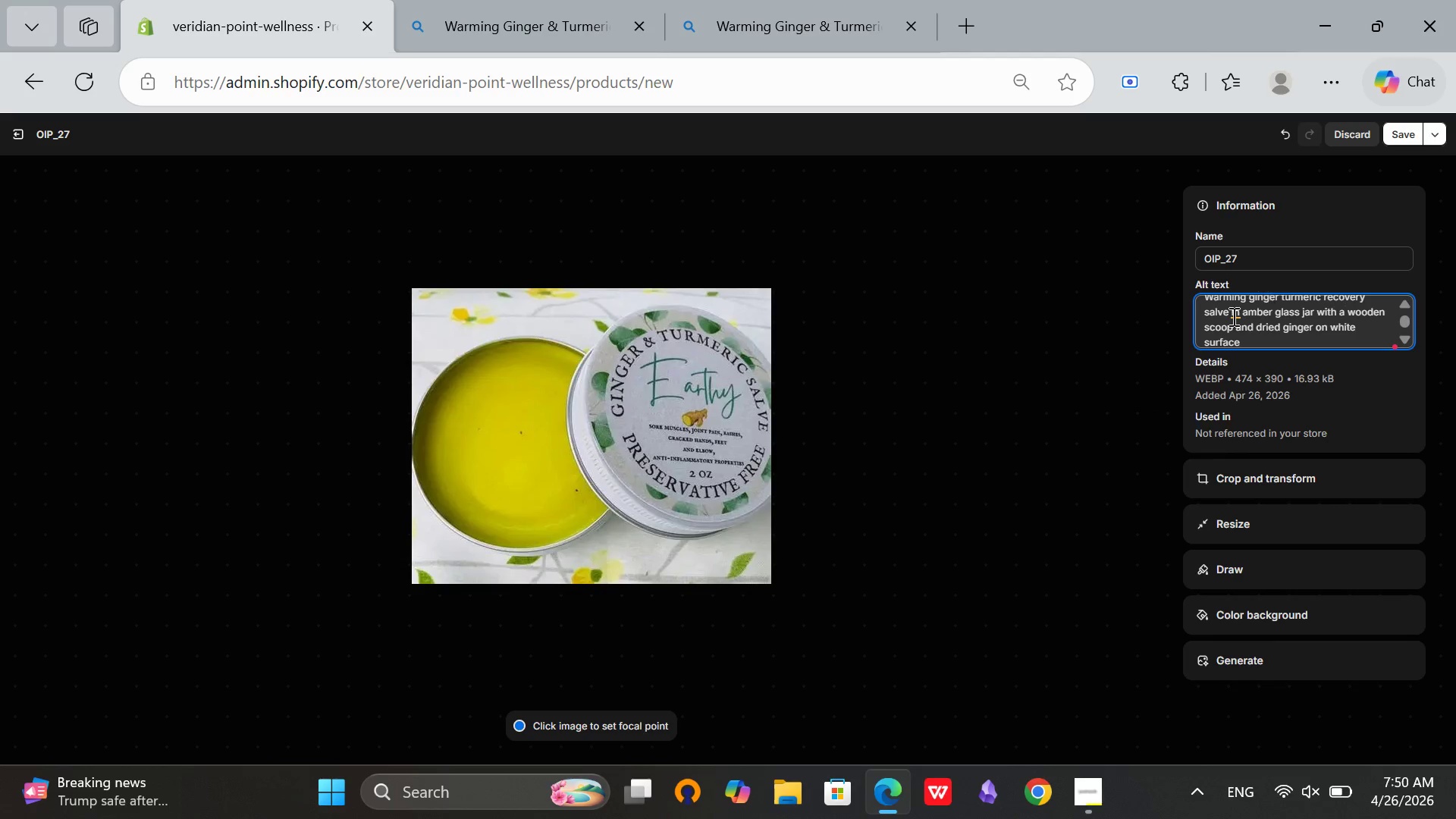 
left_click([1238, 309])
 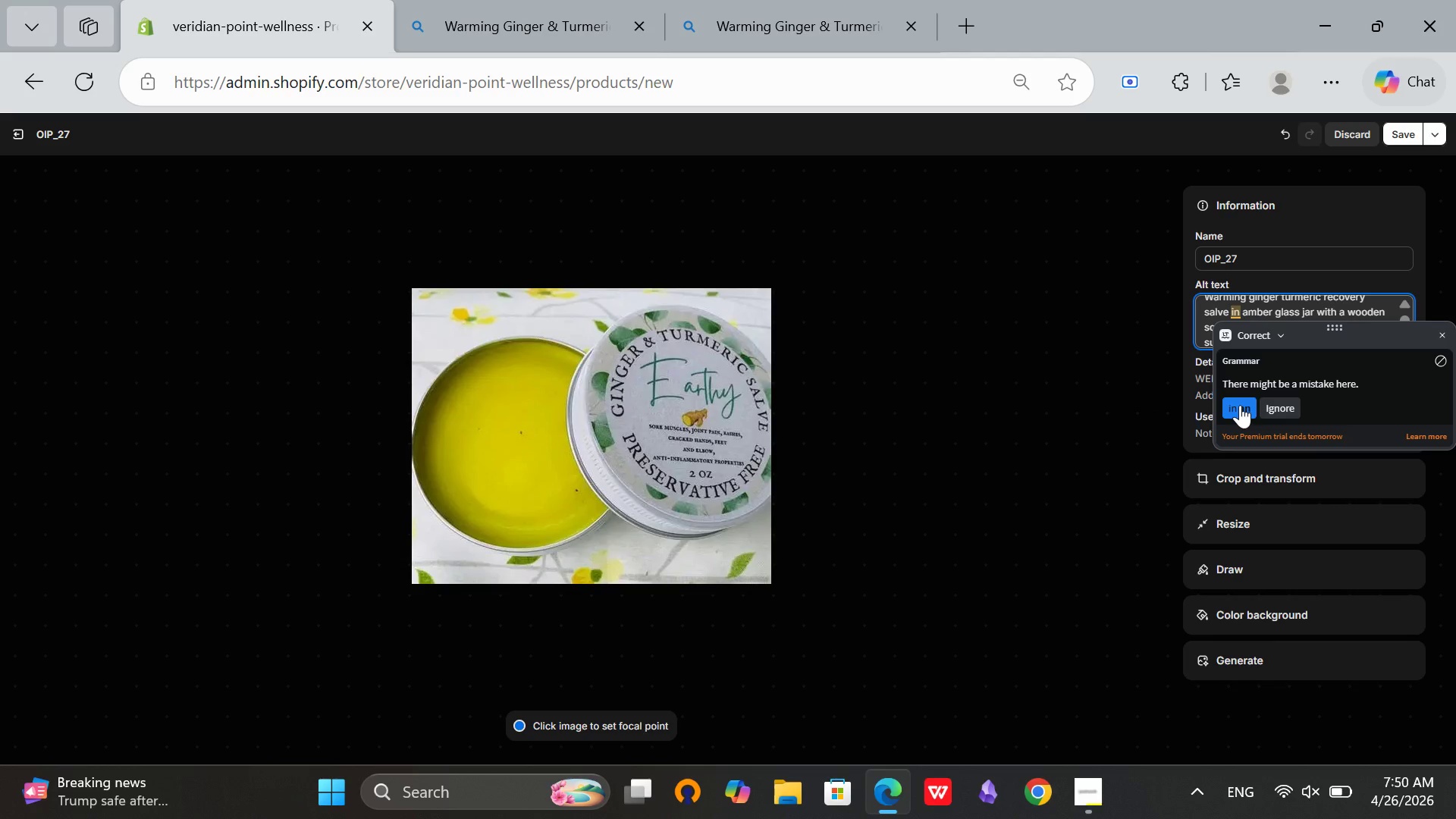 
left_click([1240, 405])
 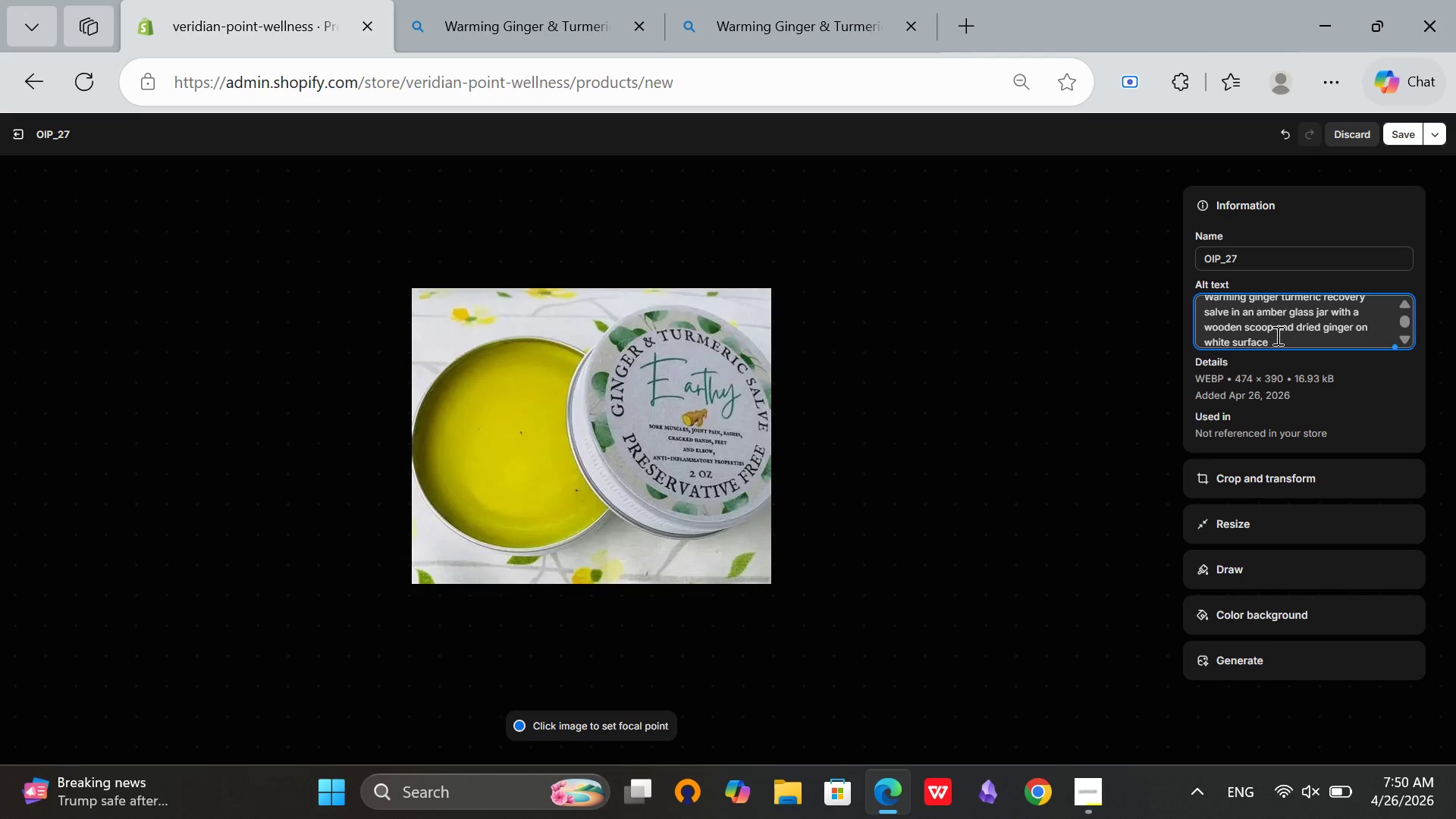 
left_click([1279, 337])
 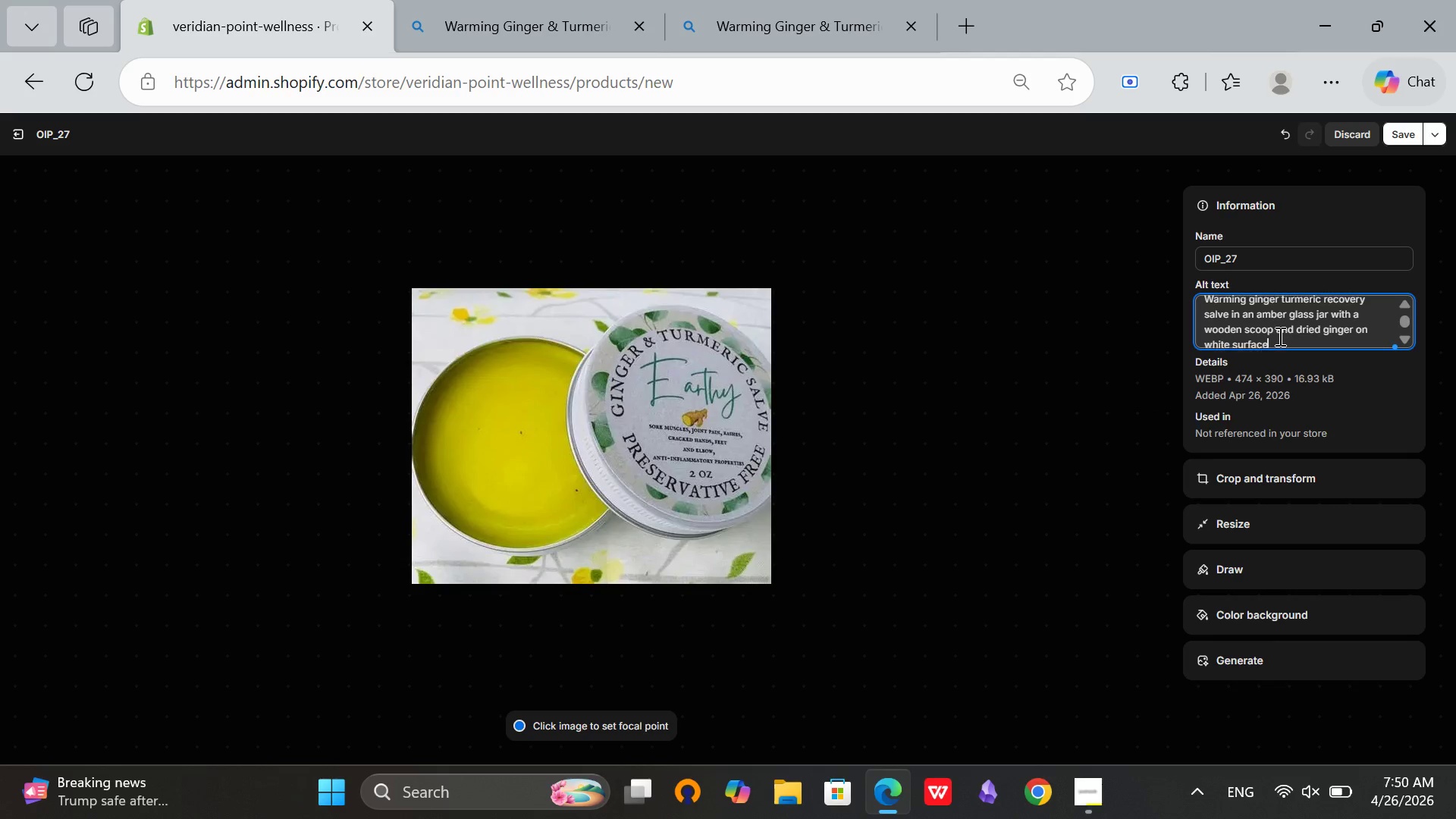 
scroll: coordinate [1279, 336], scroll_direction: up, amount: 4.0
 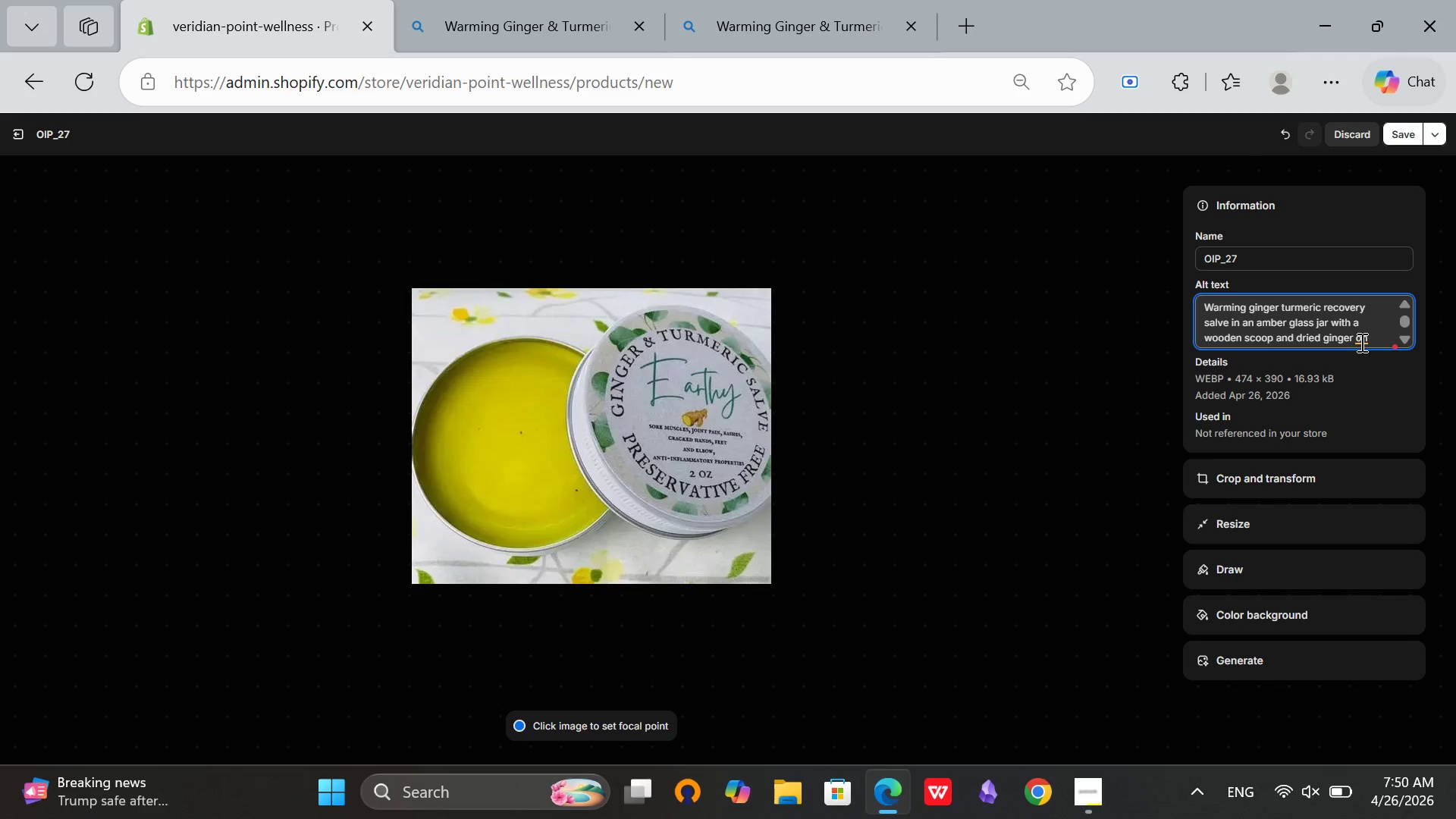 
left_click([1360, 342])
 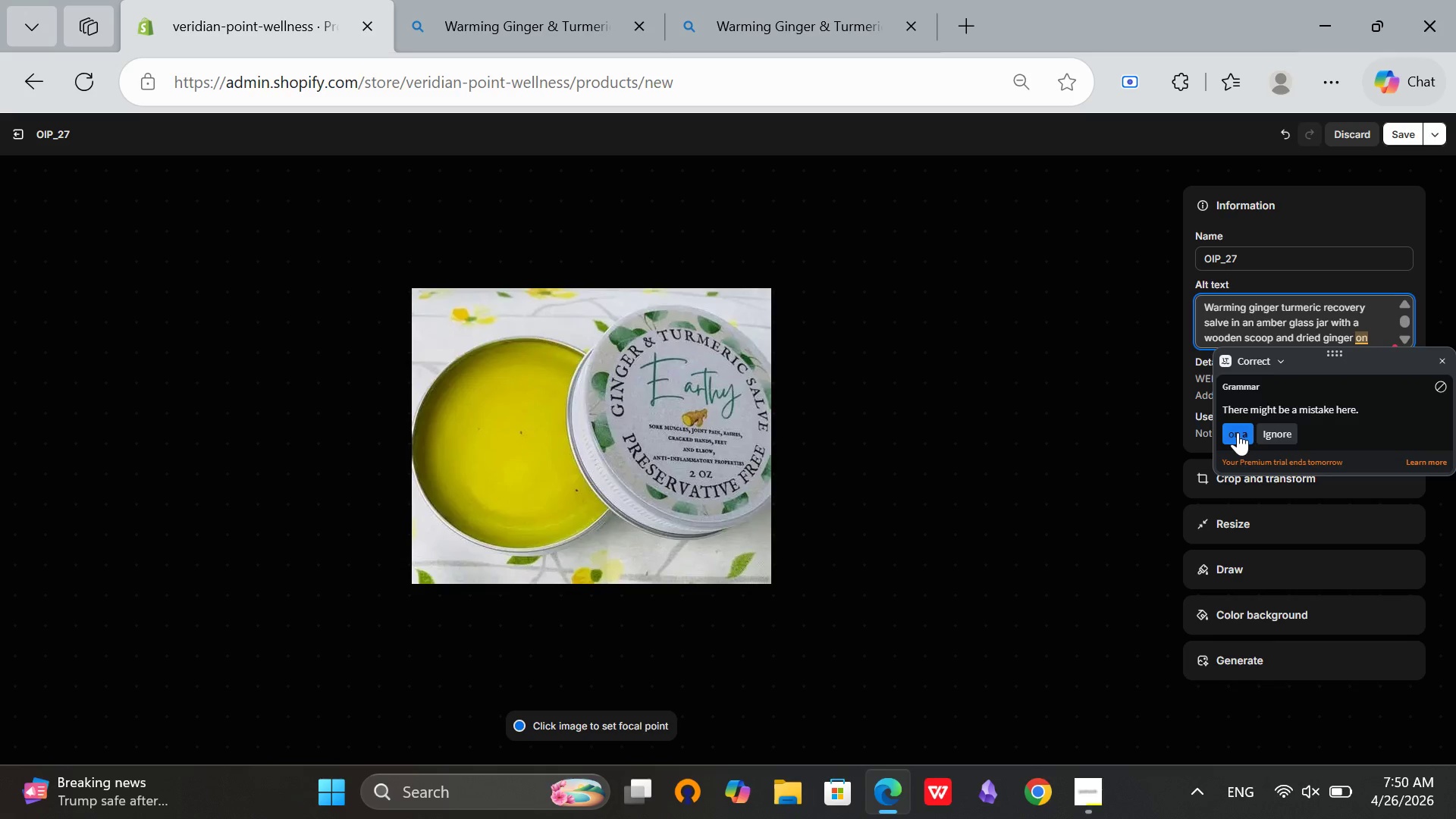 
left_click([1238, 432])
 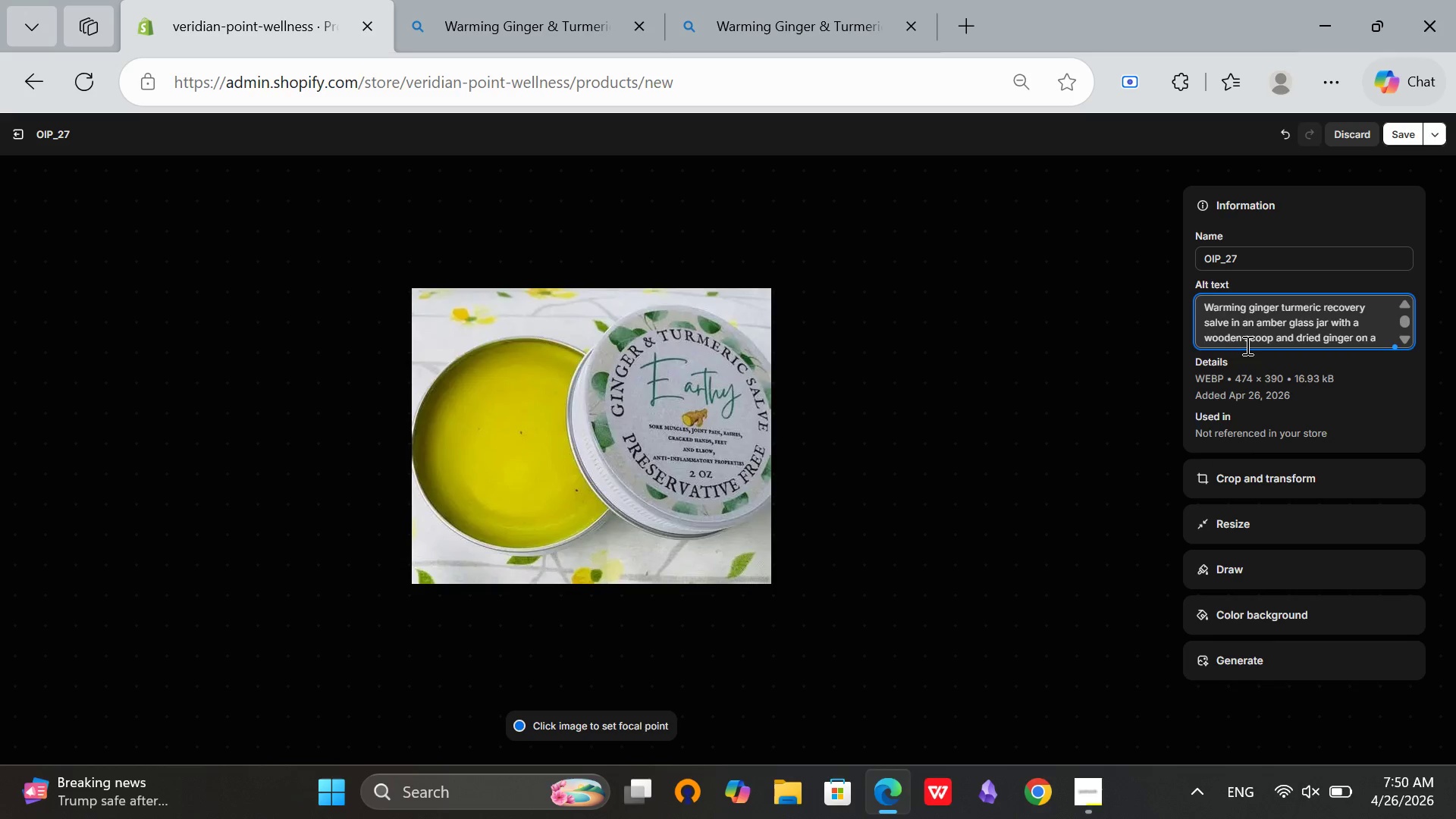 
scroll: coordinate [1246, 345], scroll_direction: down, amount: 2.0
 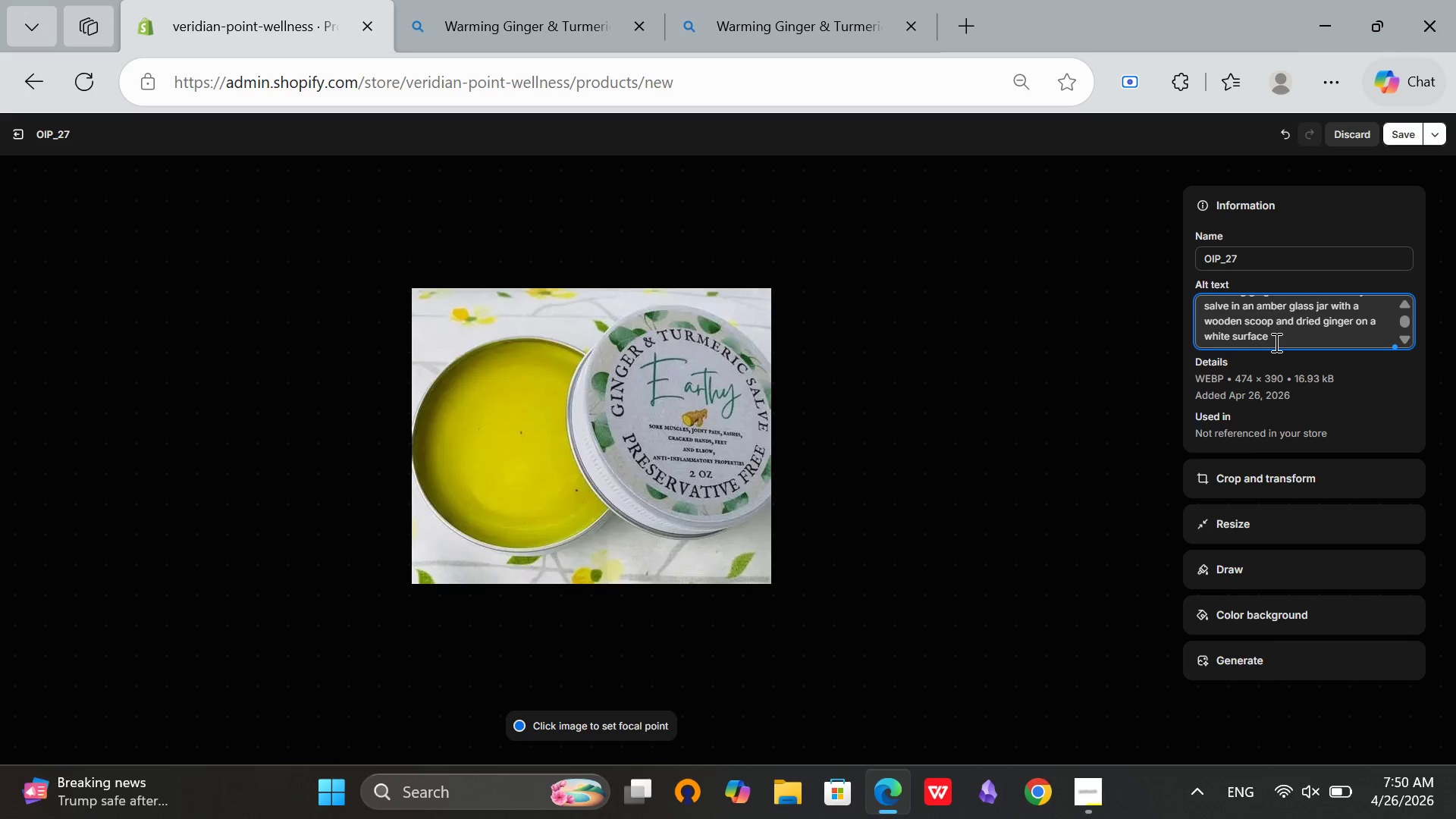 
left_click([1275, 342])
 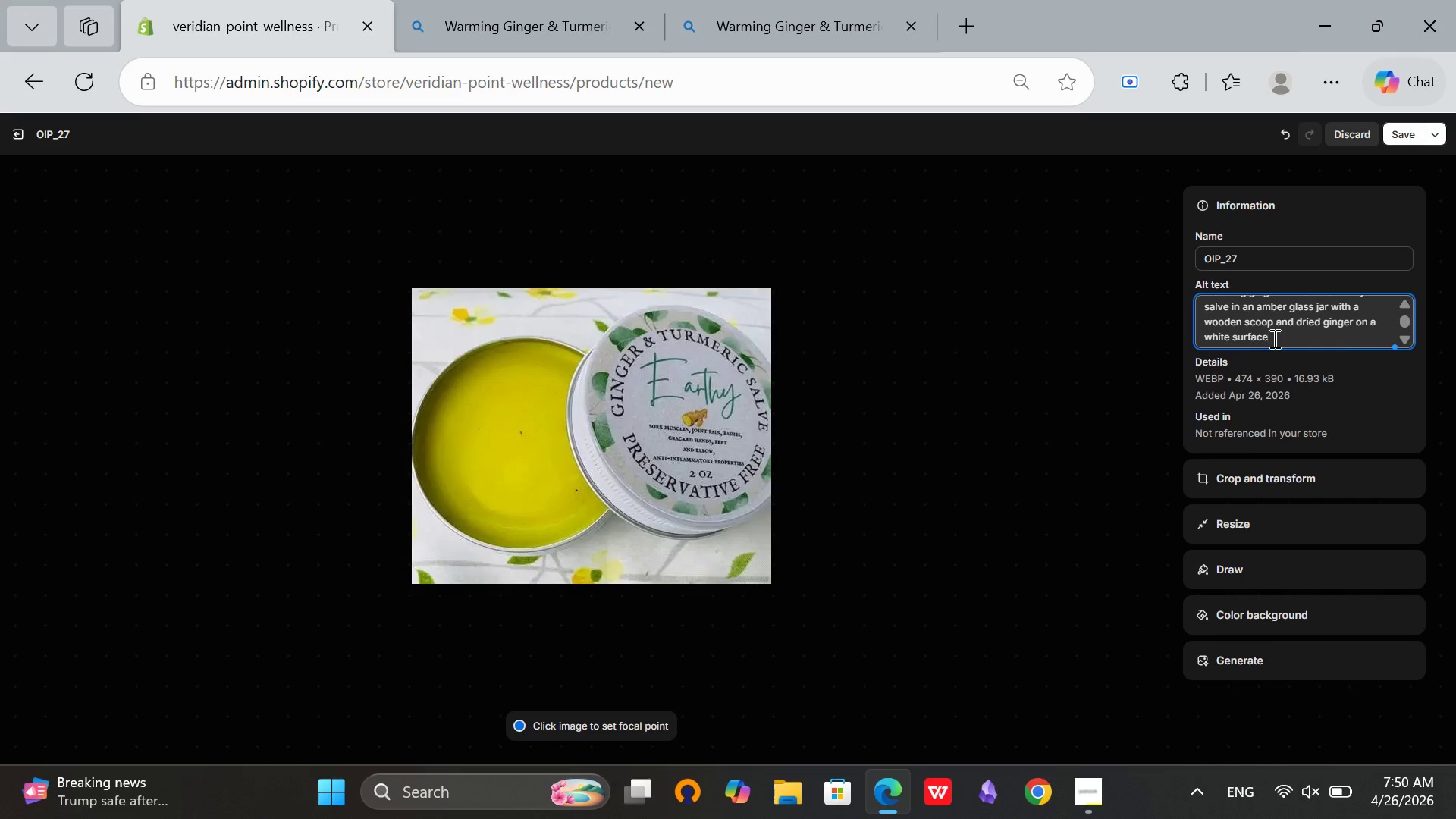 
scroll: coordinate [1273, 338], scroll_direction: up, amount: 2.0
 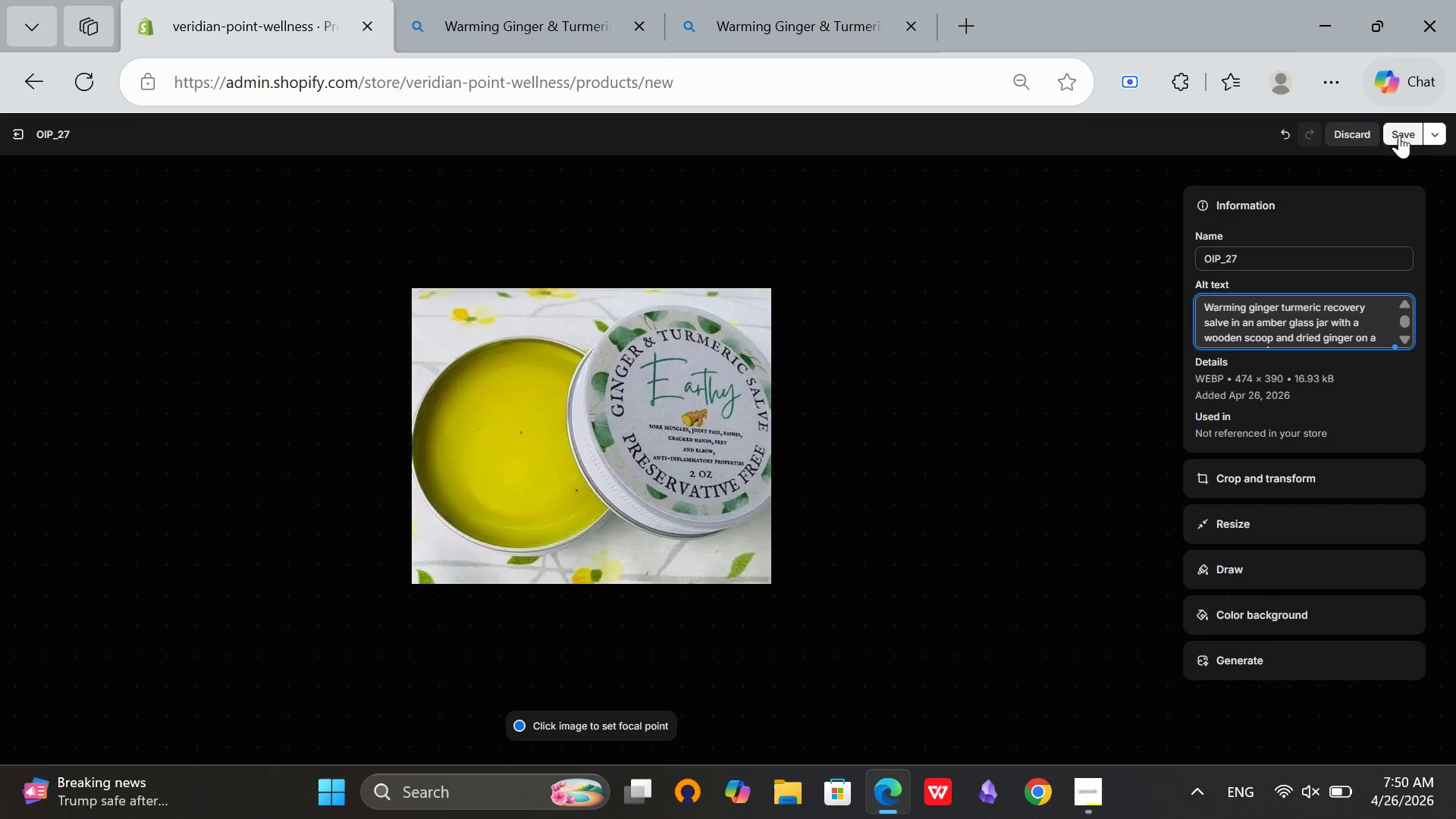 
left_click([1399, 135])
 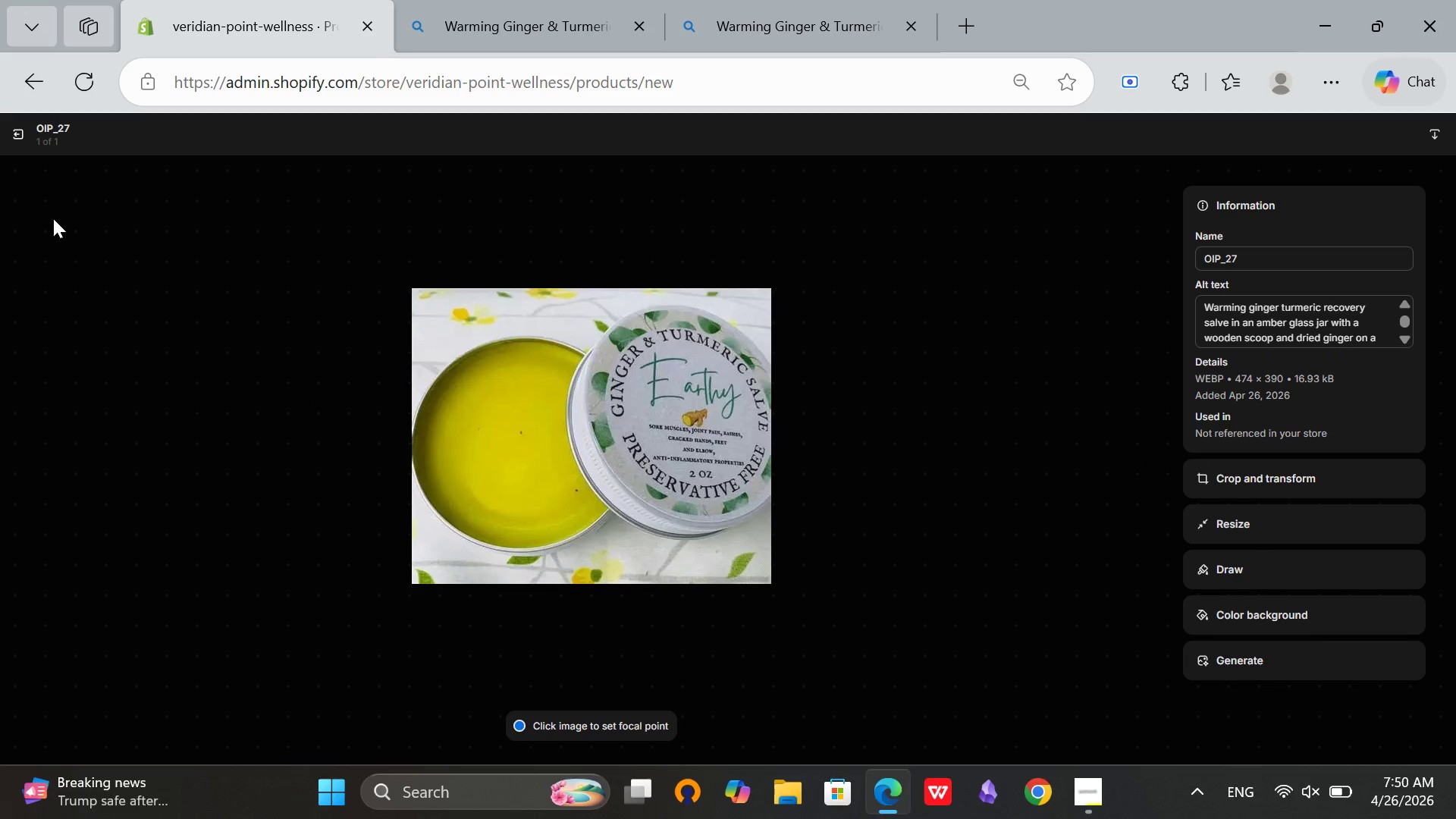 
left_click([19, 140])
 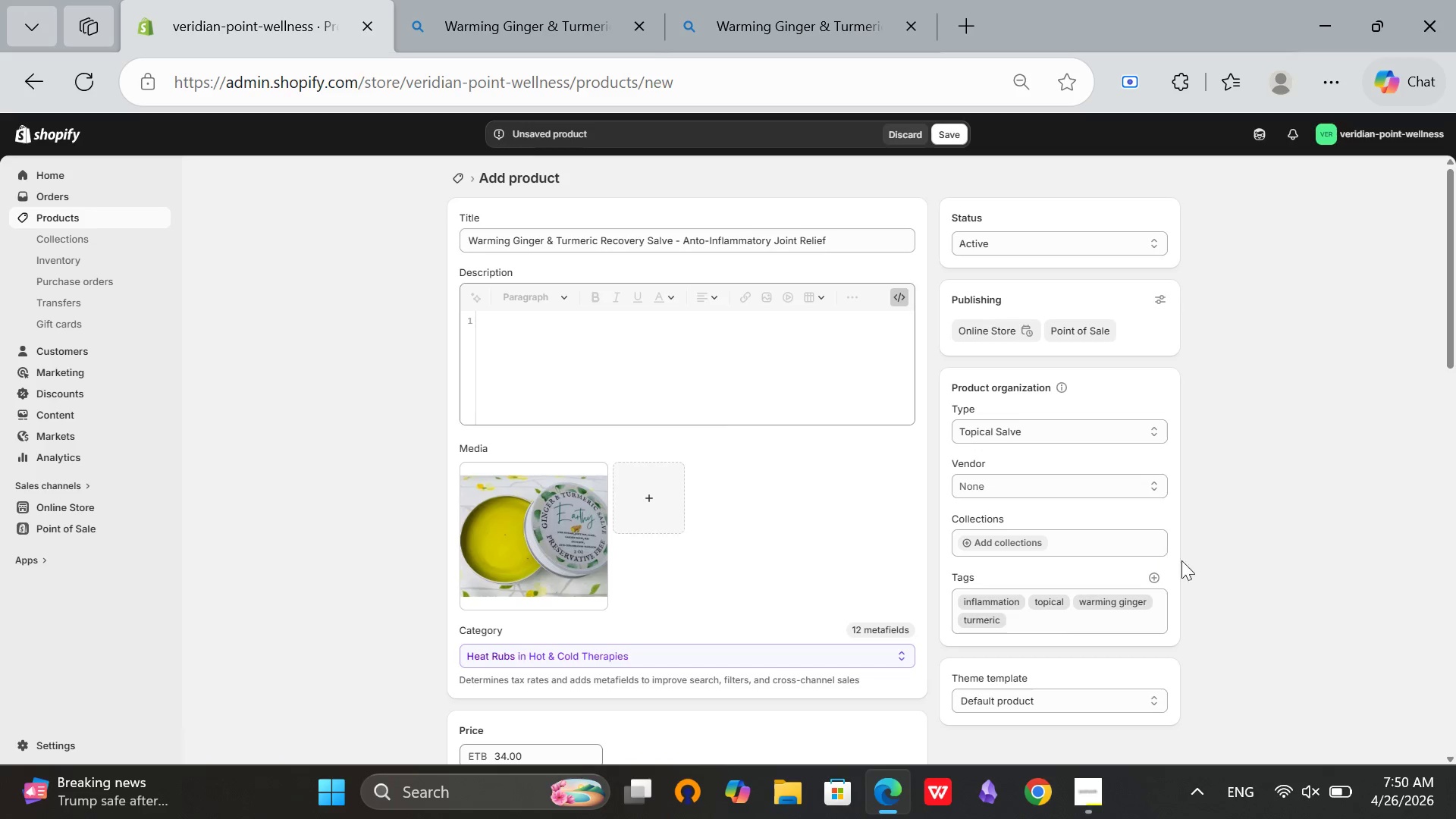 
scroll: coordinate [1198, 560], scroll_direction: up, amount: 2.0
 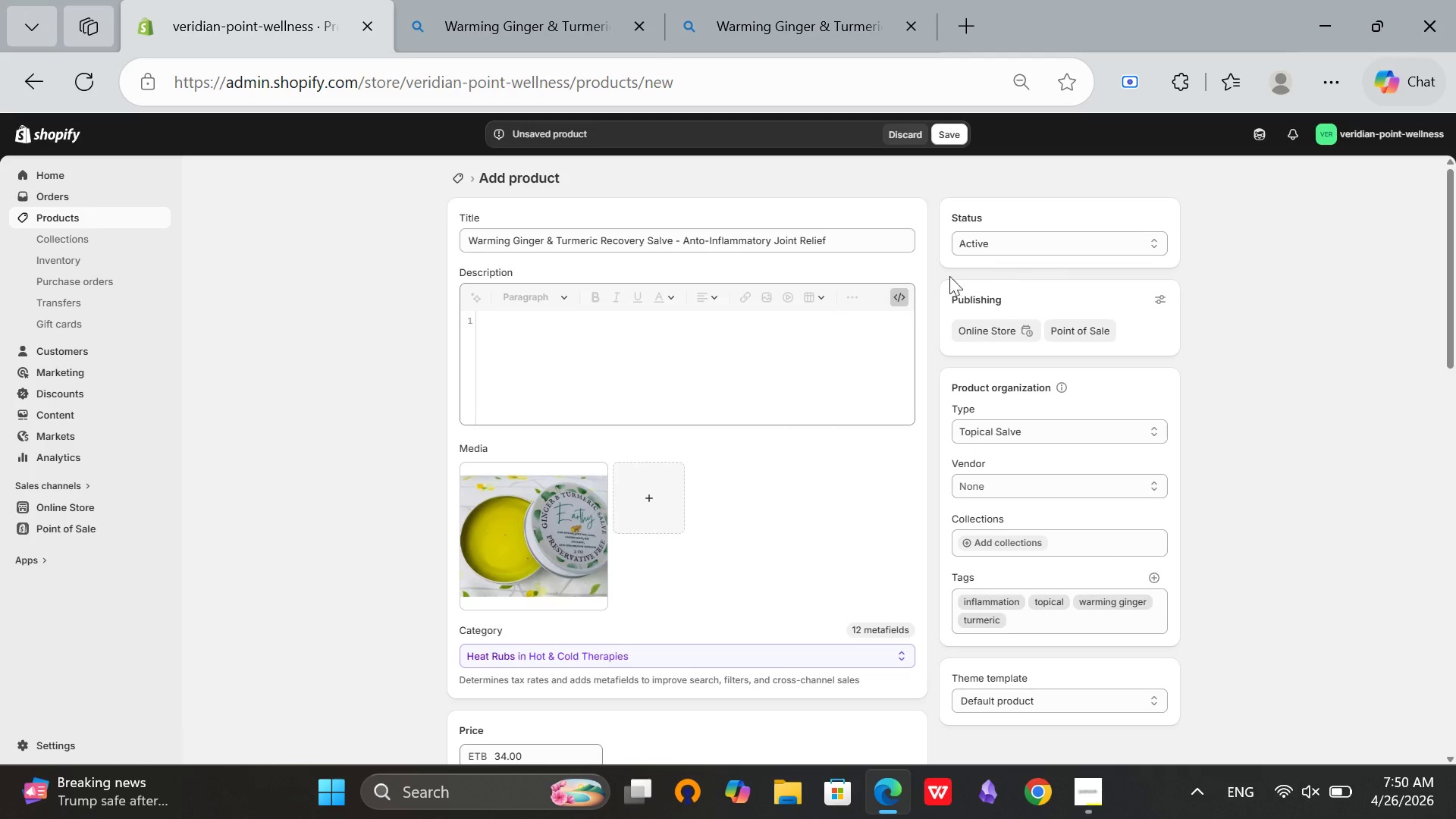 
scroll: coordinate [799, 406], scroll_direction: down, amount: 4.0
 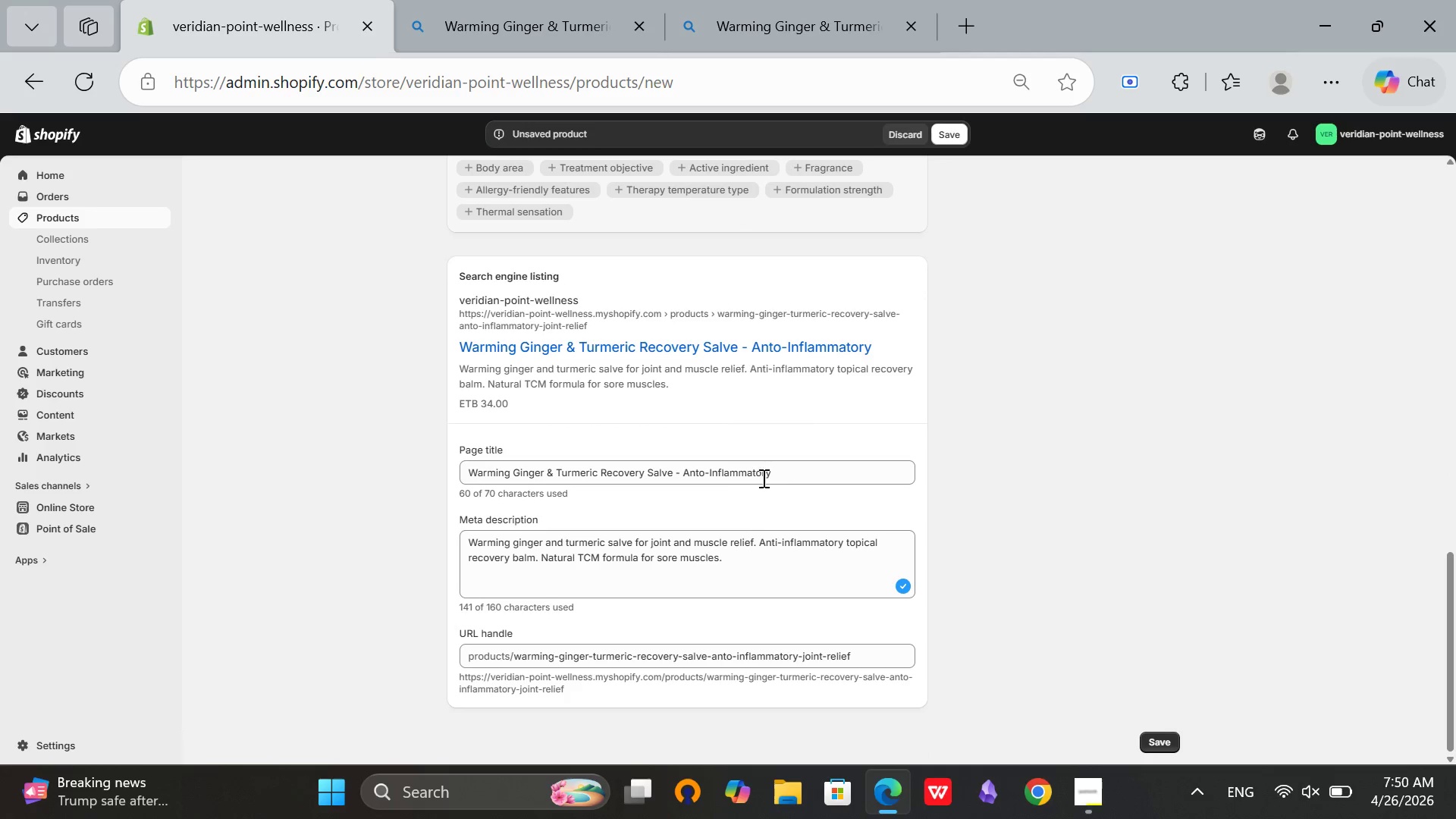 
left_click([741, 573])
 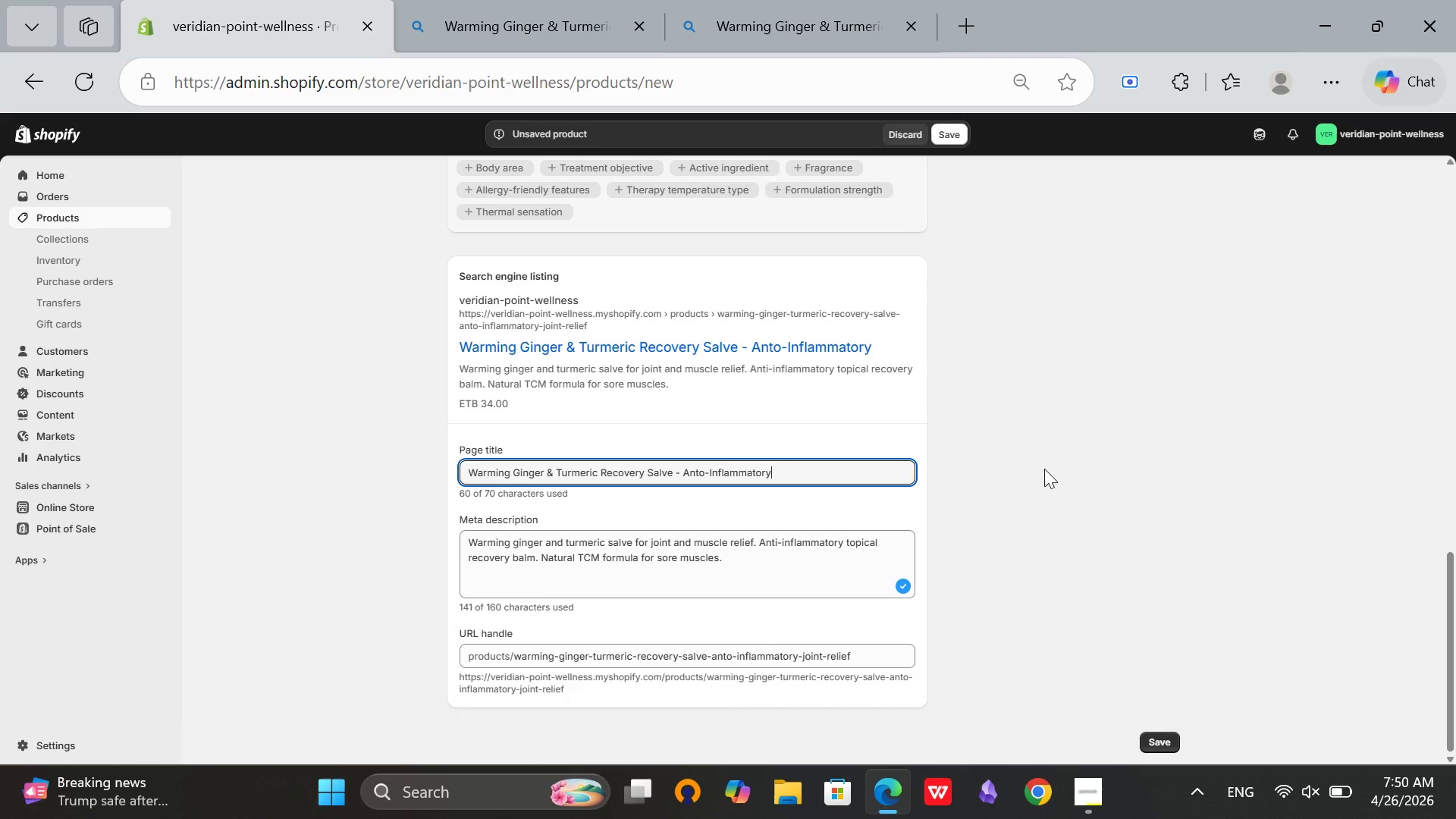 
left_click([1047, 470])
 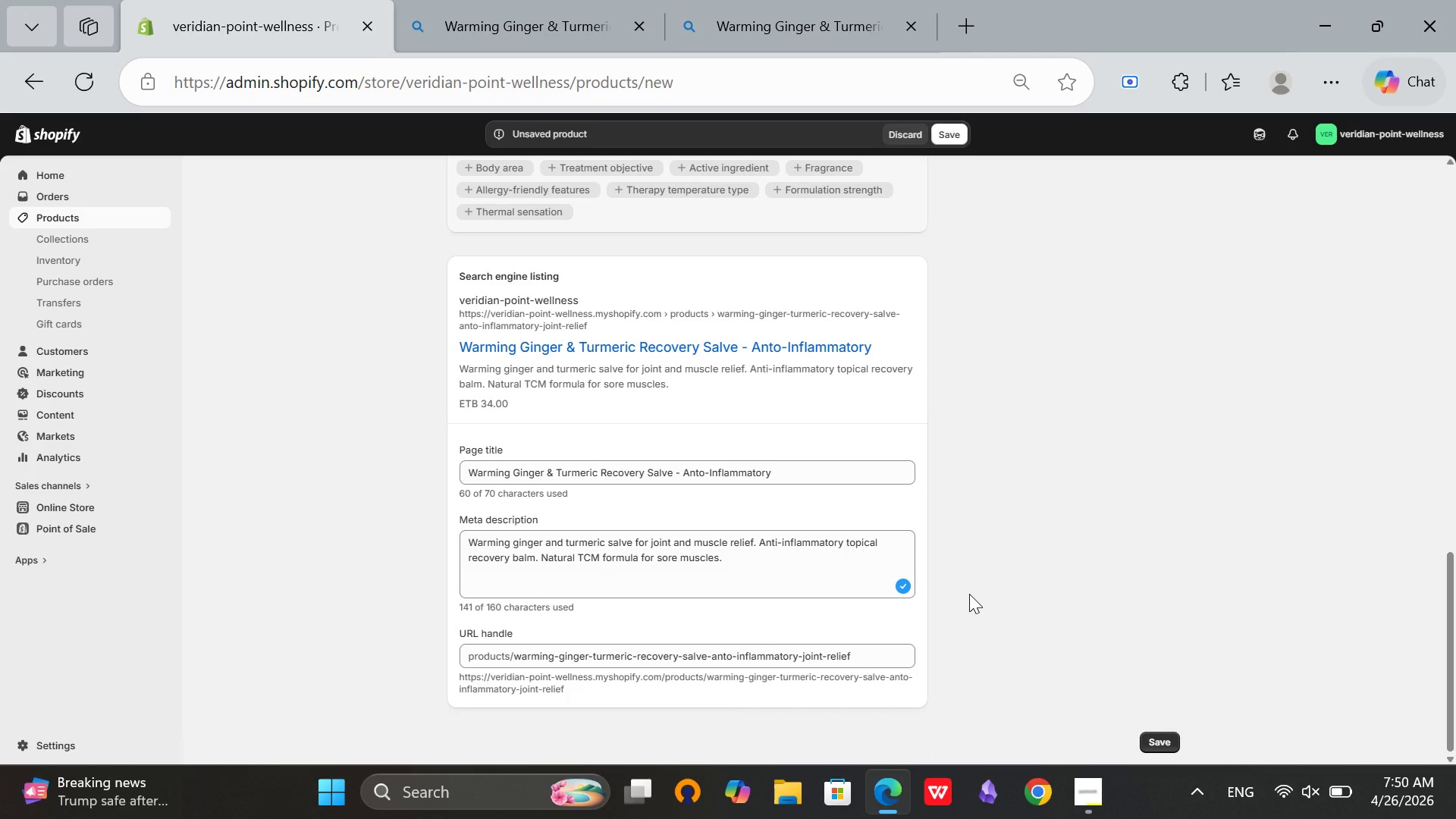 
wait(9.53)
 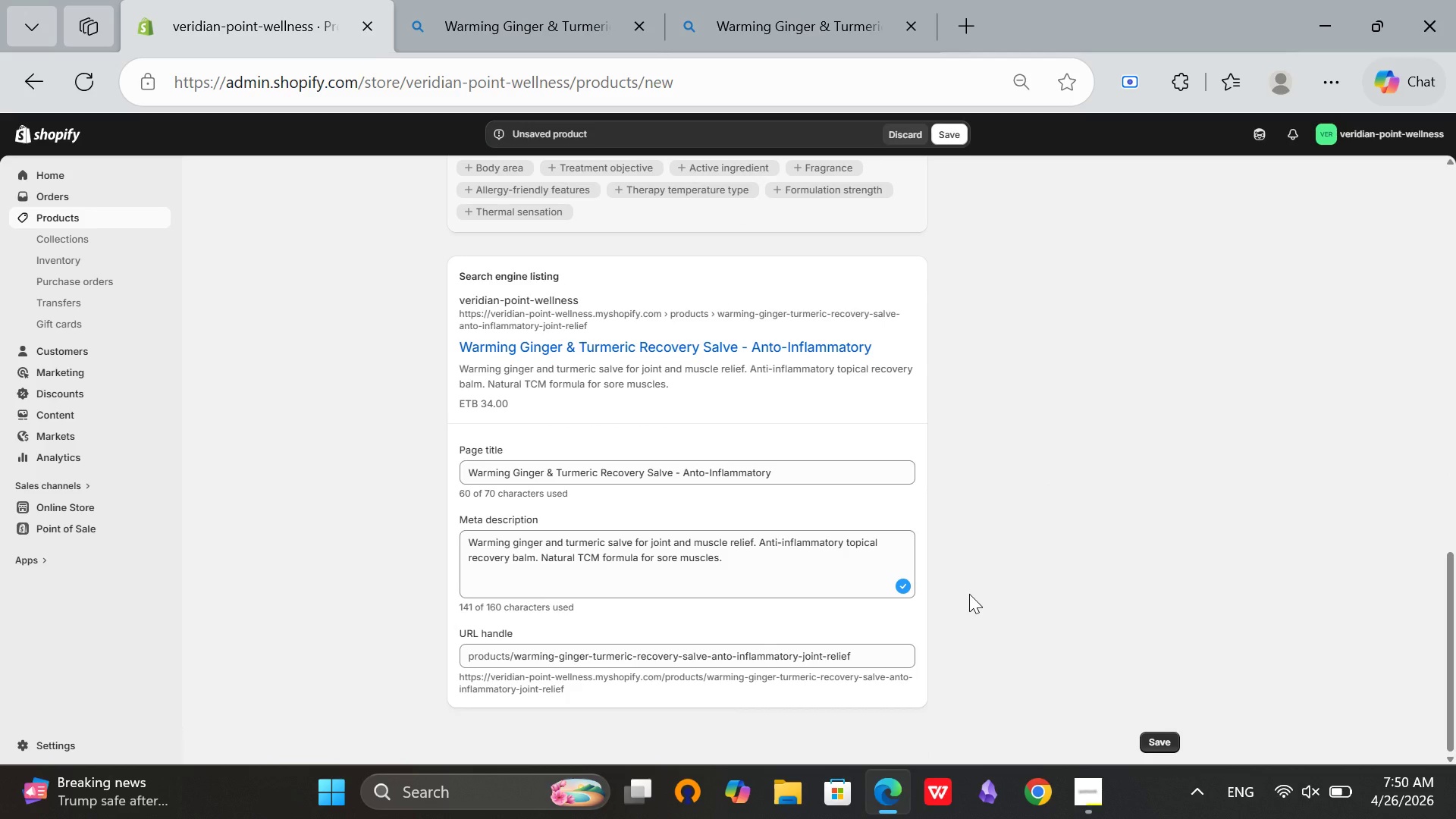 
left_click([864, 662])
 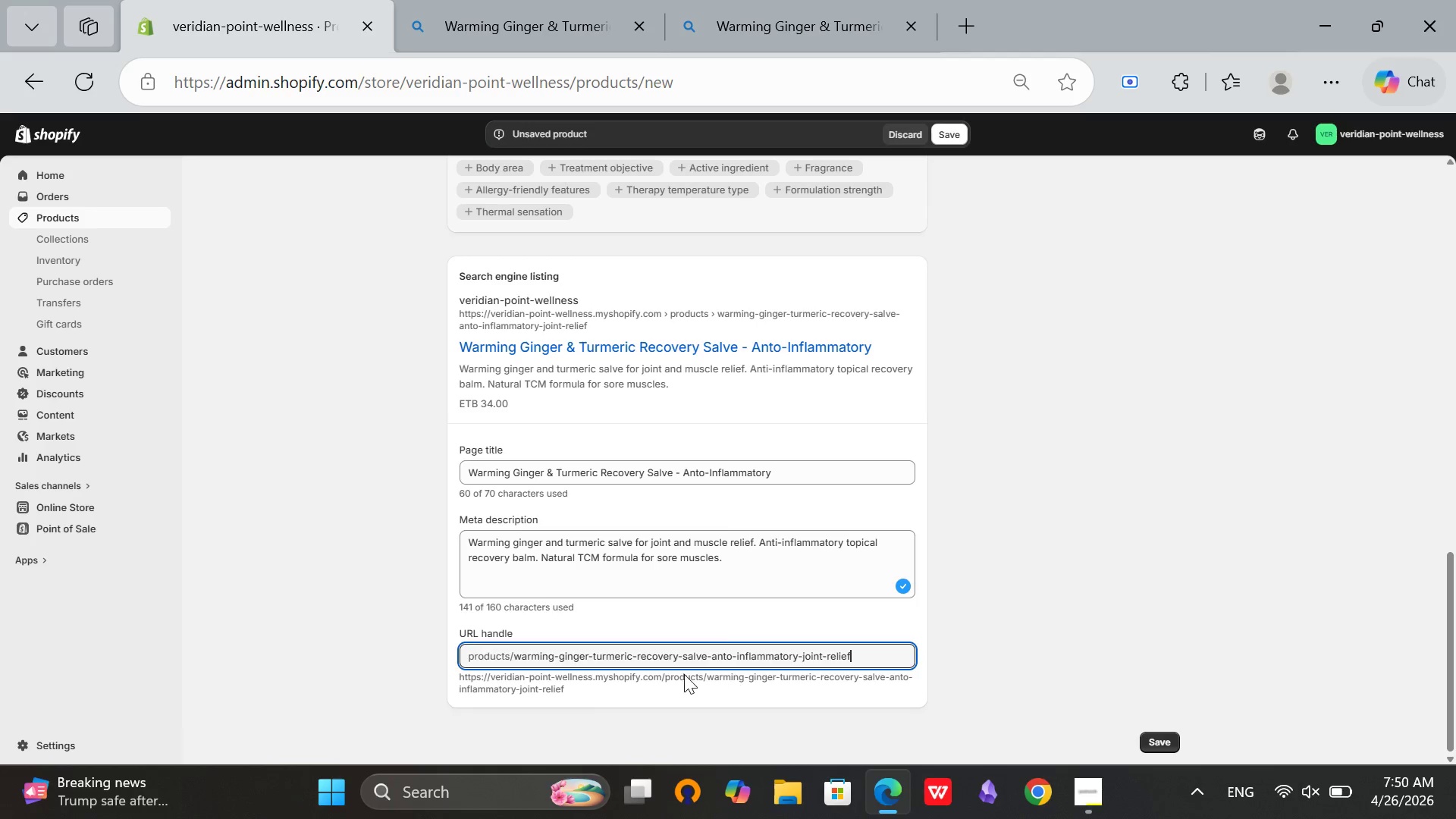 
left_click_drag(start_coordinate=[705, 664], to_coordinate=[928, 661])
 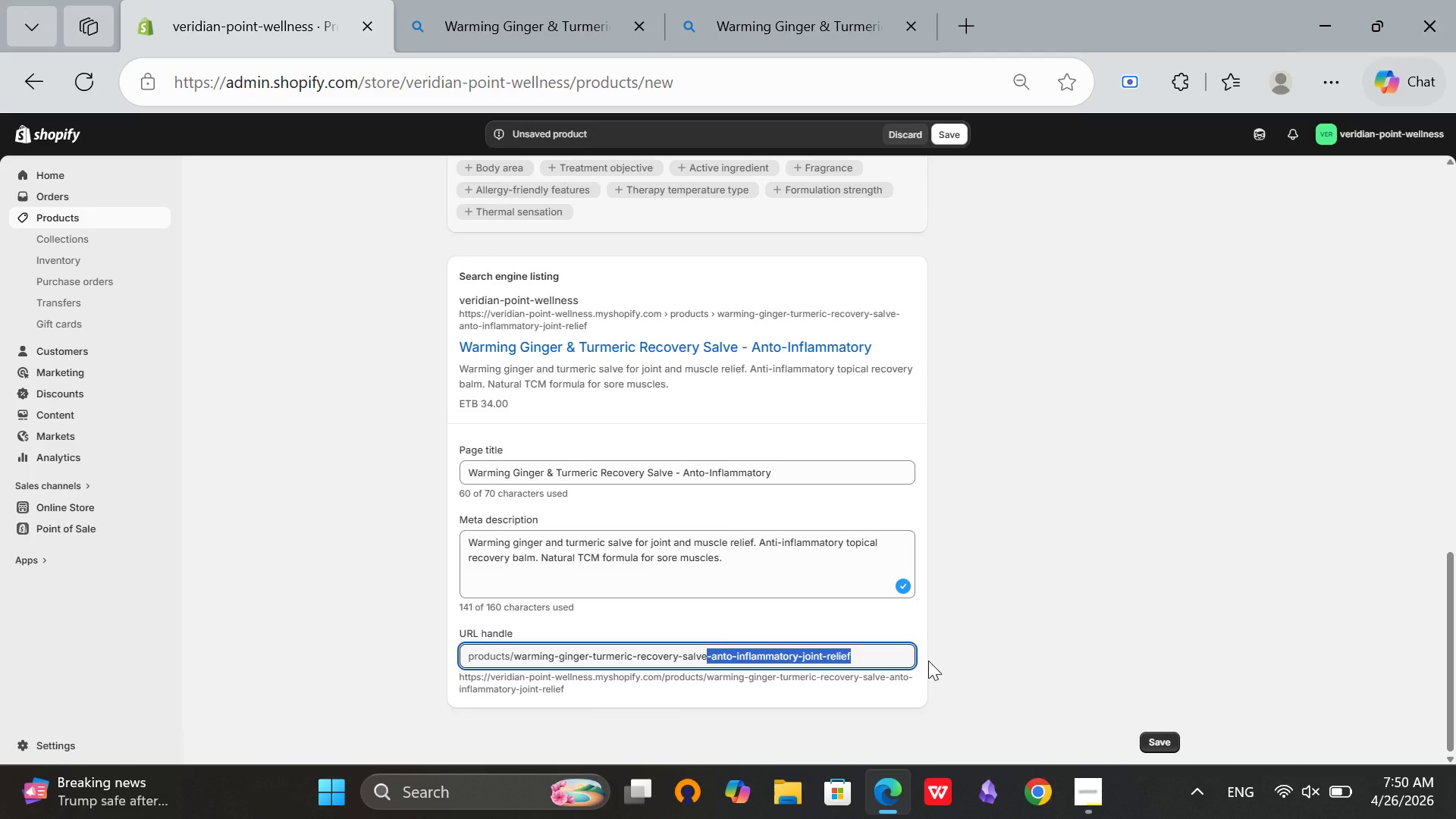 
key(Backspace)
 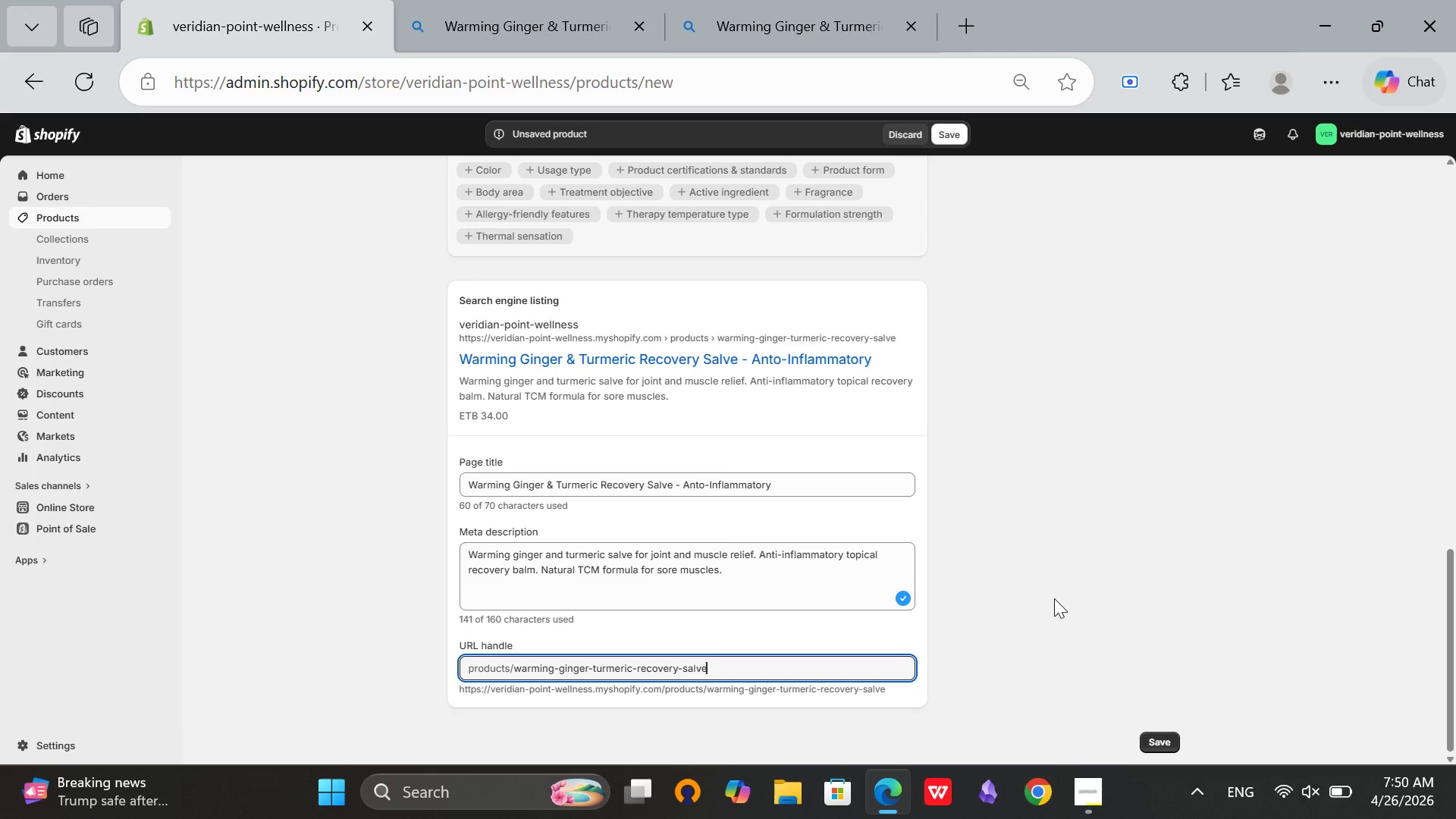 
left_click([1054, 598])
 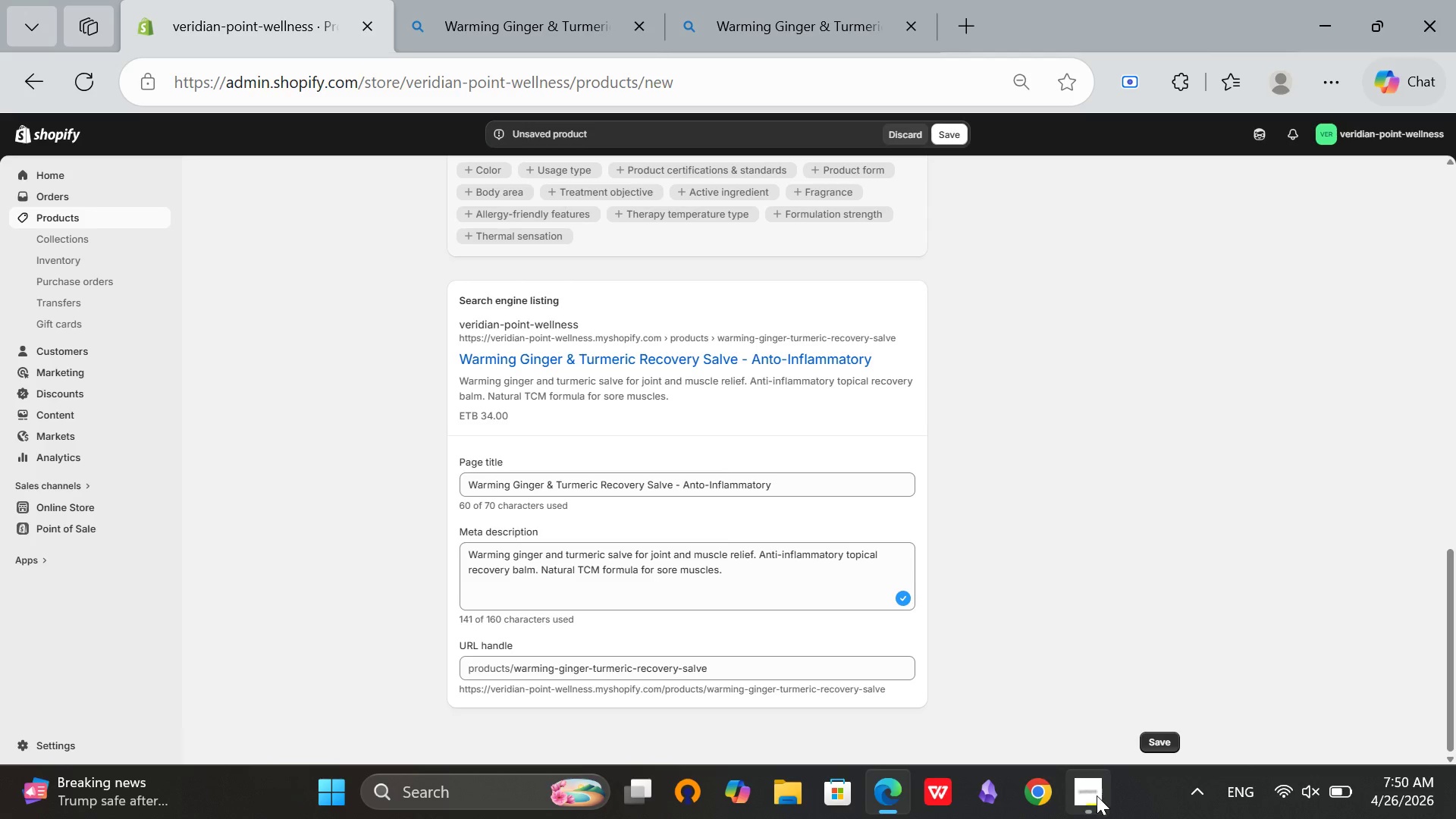 
left_click([1097, 795])